 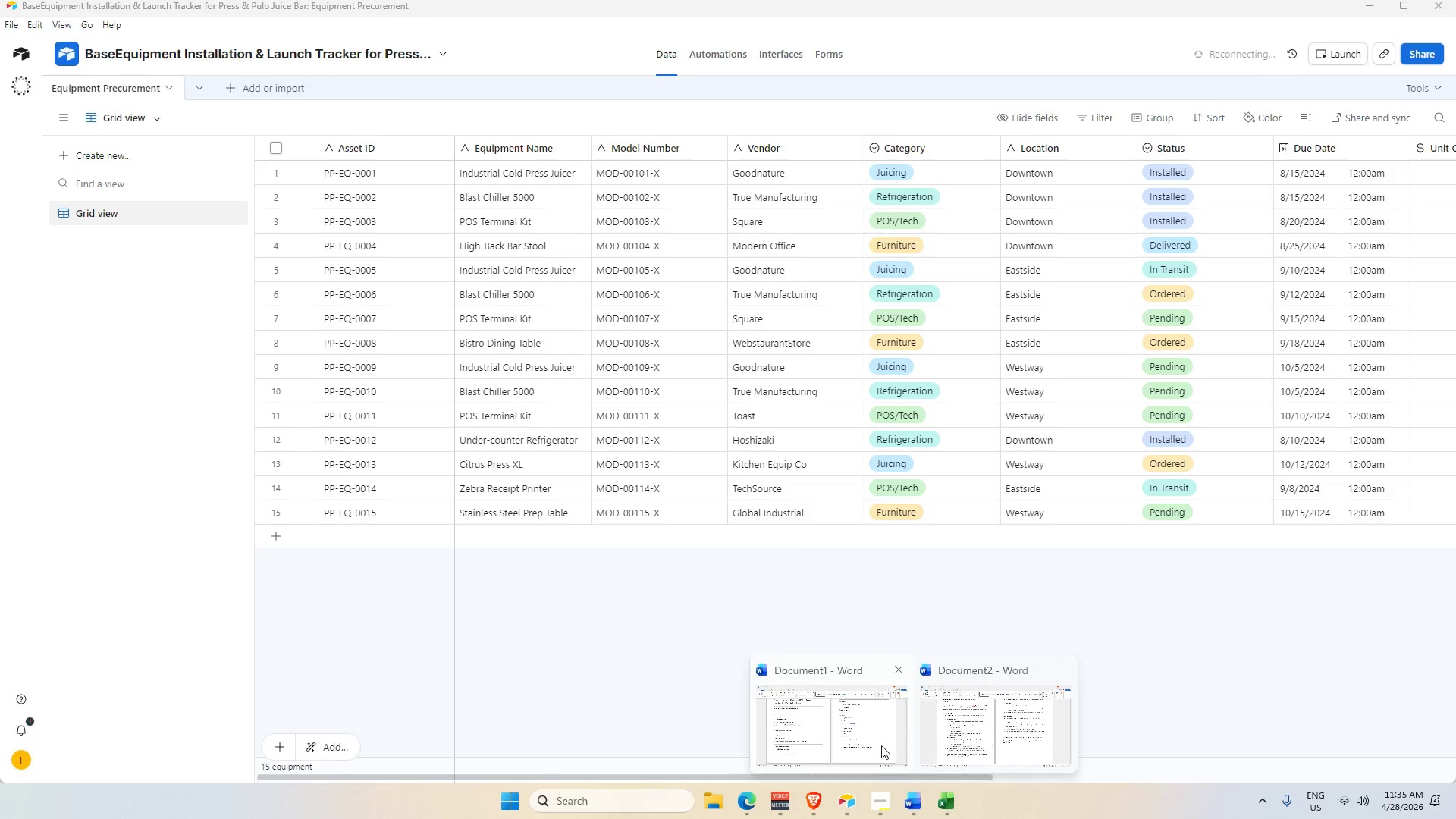 
left_click([867, 735])
 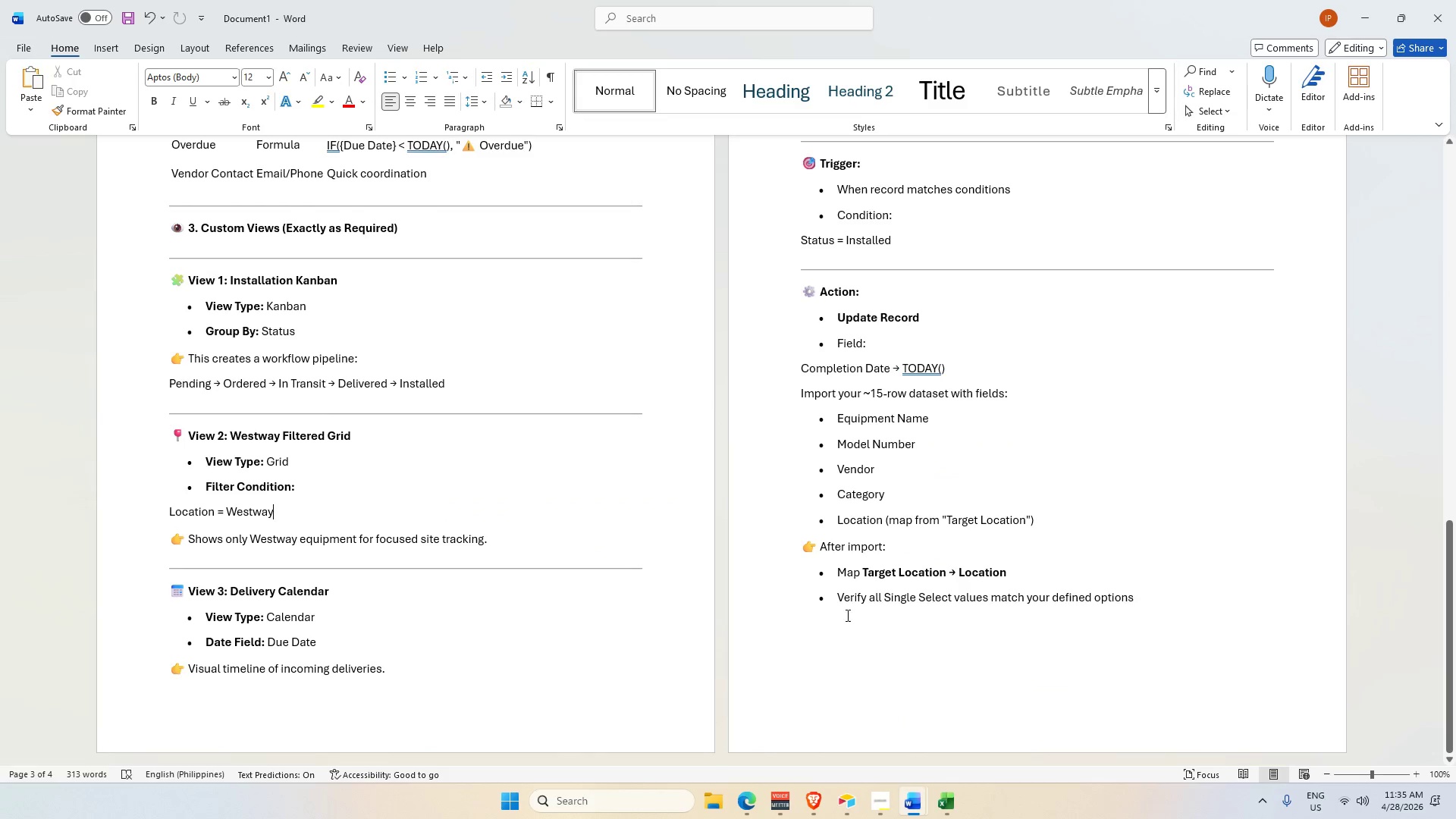 
scroll: coordinate [830, 583], scroll_direction: down, amount: 3.0
 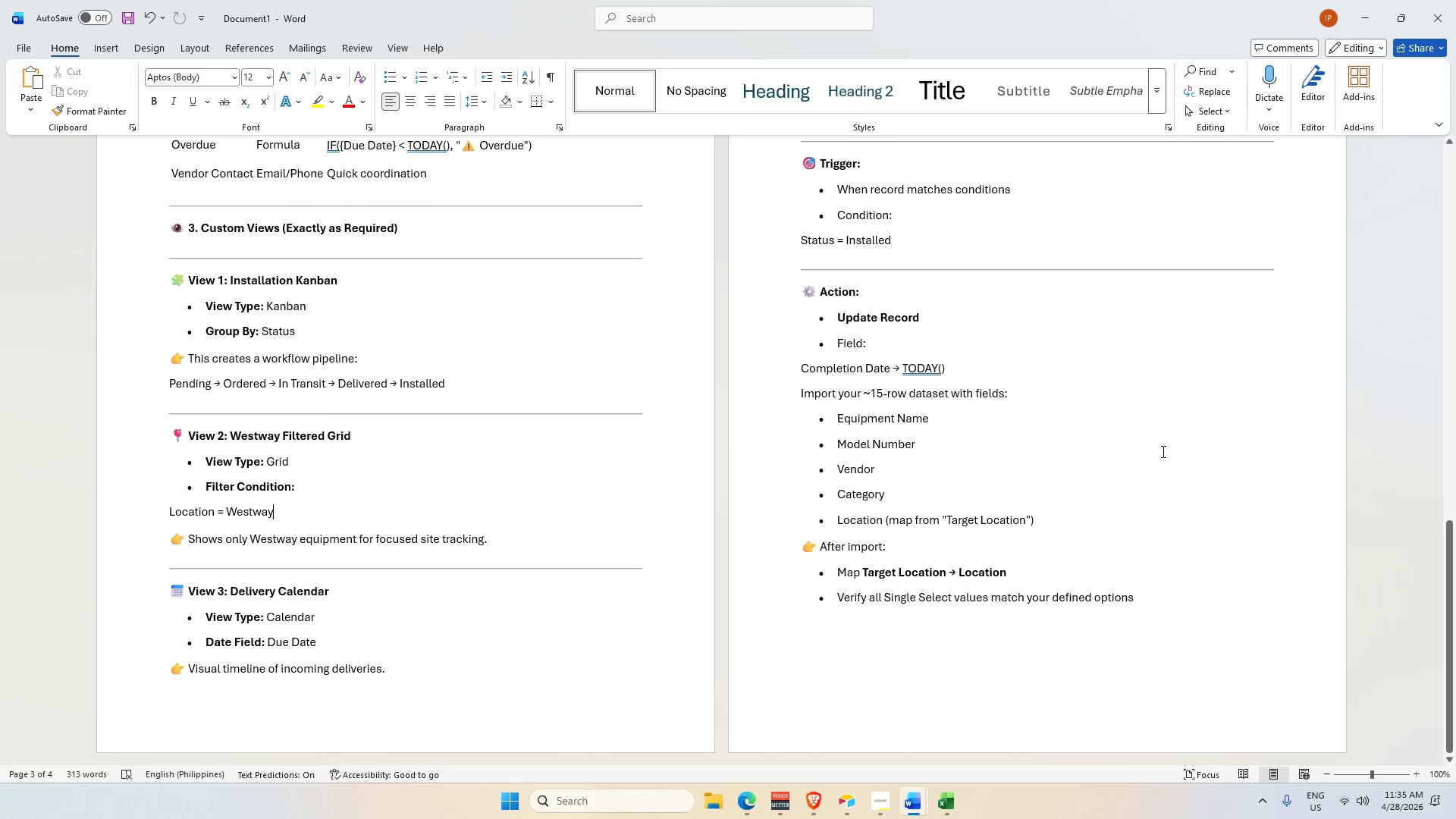 
left_click([1176, 438])
 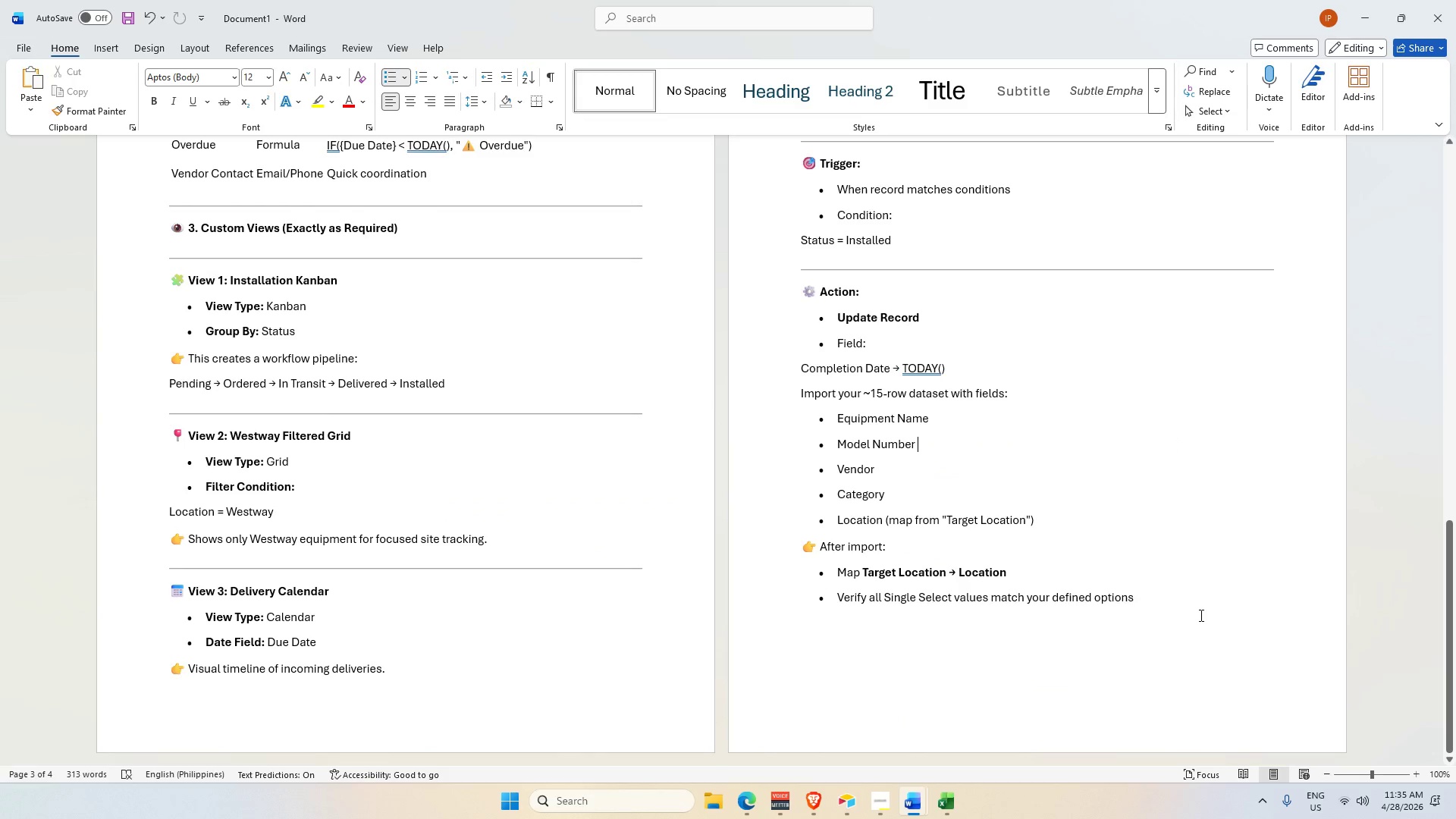 
scroll: coordinate [1203, 664], scroll_direction: down, amount: 29.0
 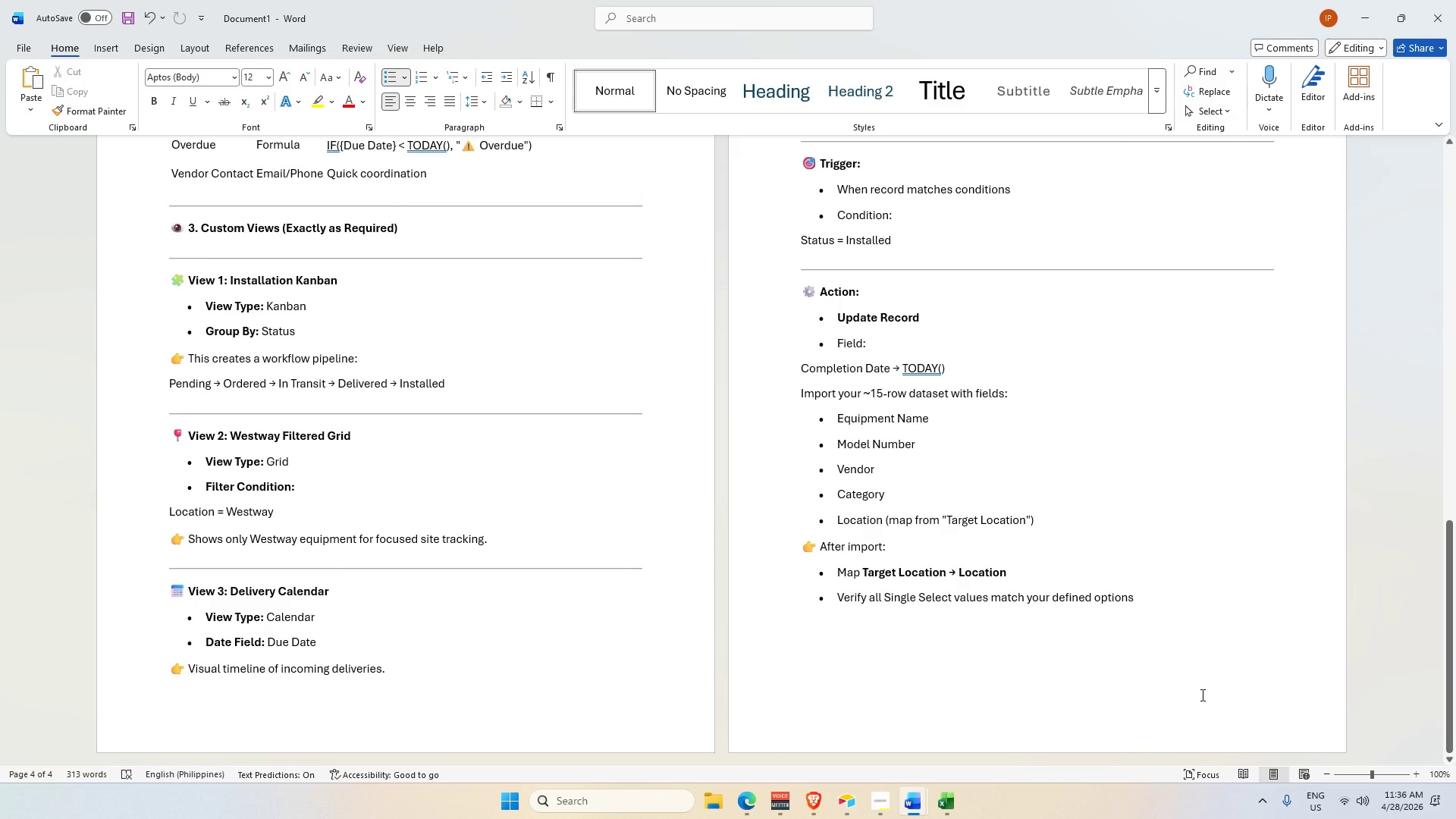 
wait(7.89)
 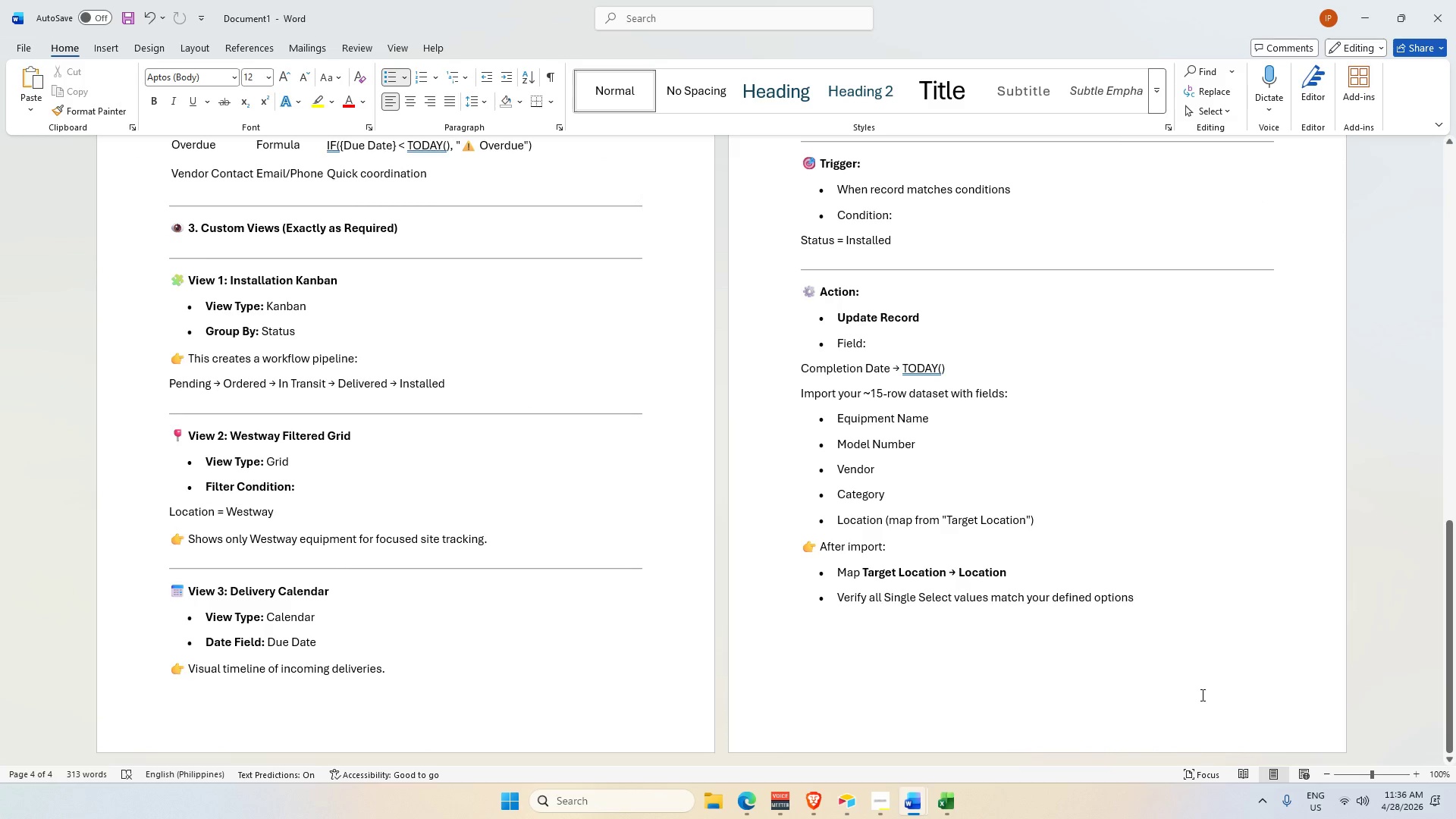 
scroll: coordinate [1248, 566], scroll_direction: down, amount: 3.0
 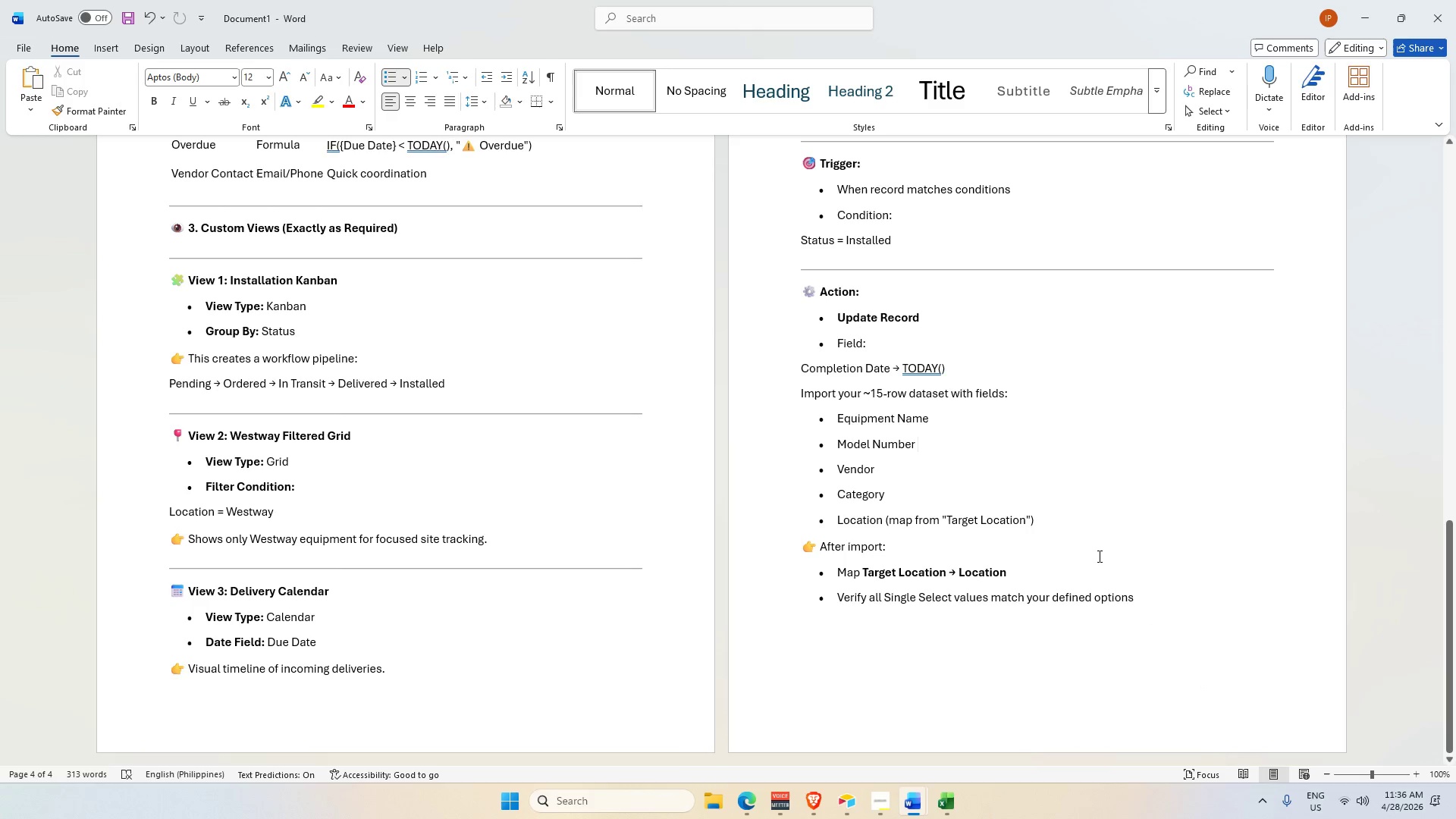 
wait(5.96)
 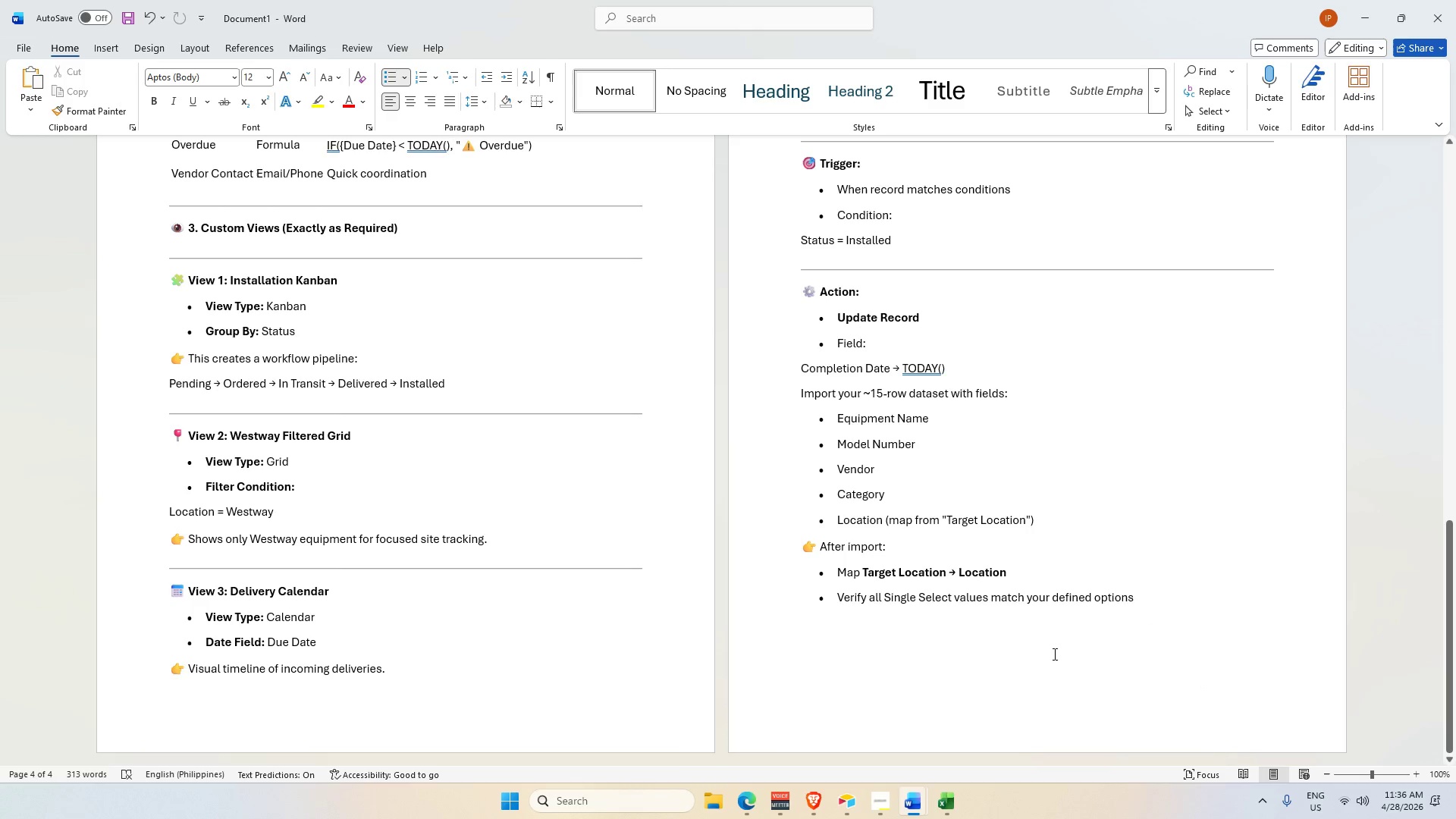 
left_click_drag(start_coordinate=[1451, 8], to_coordinate=[1447, 15])
 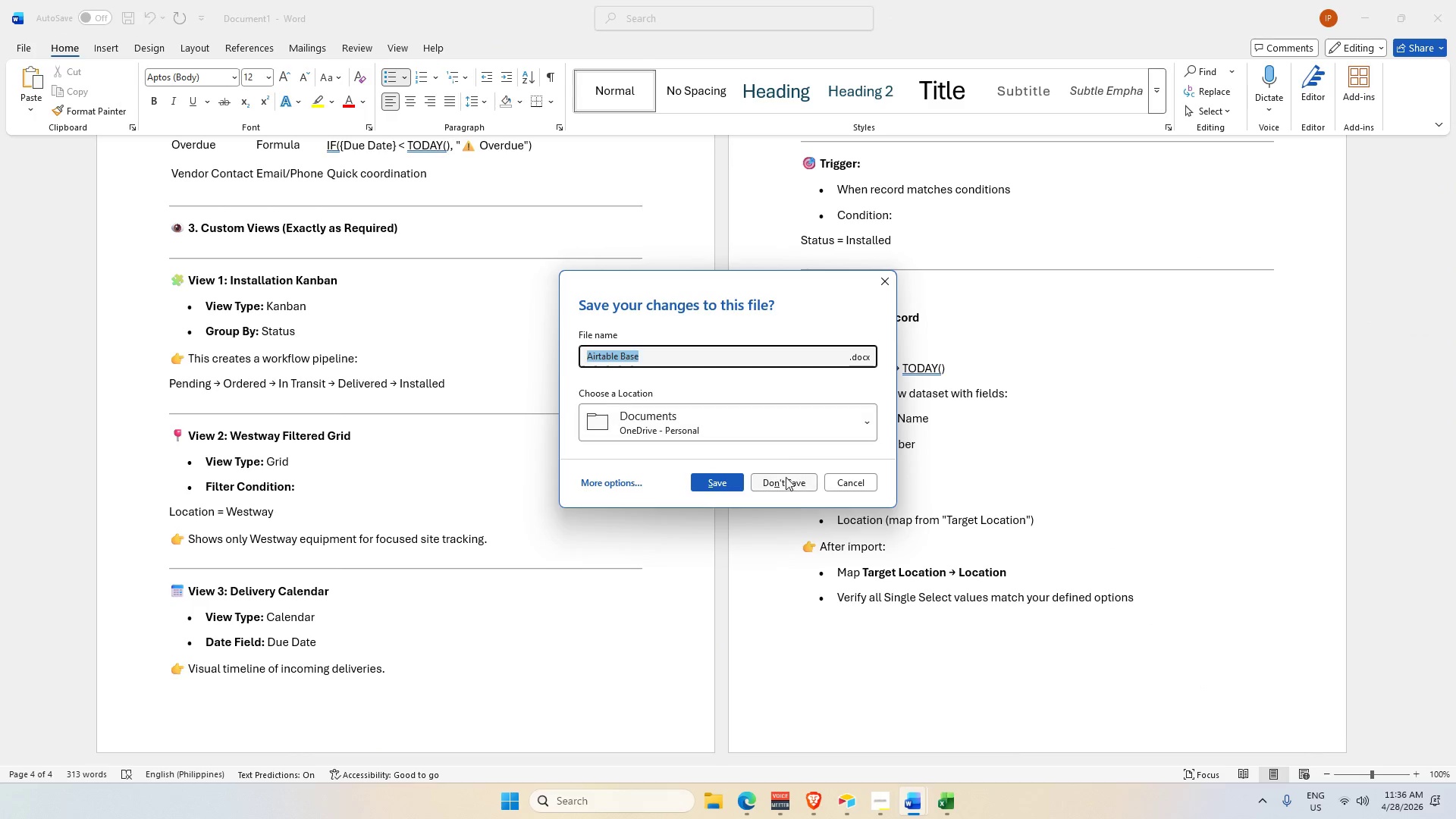 
left_click([790, 482])
 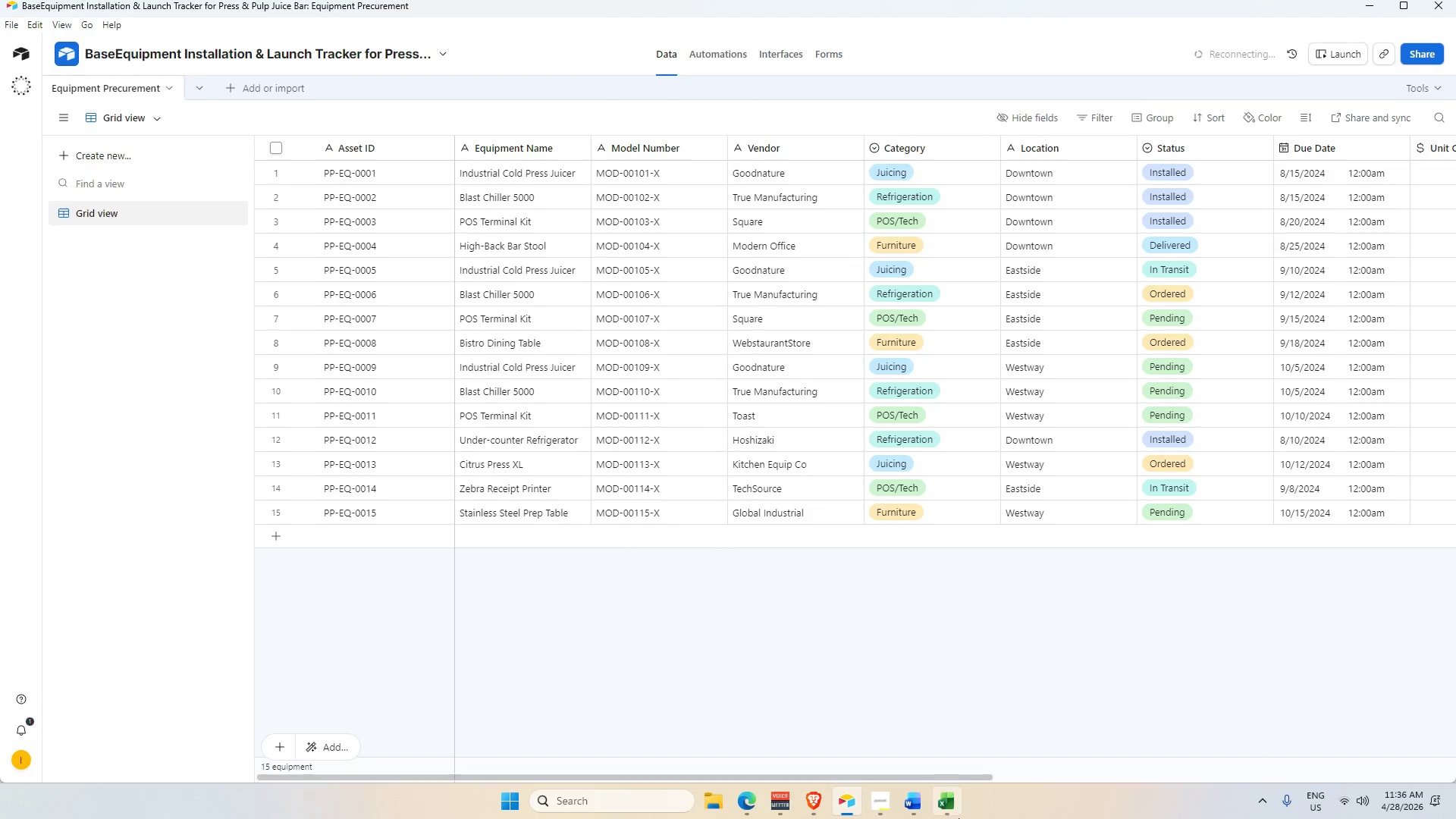 
left_click([912, 804])
 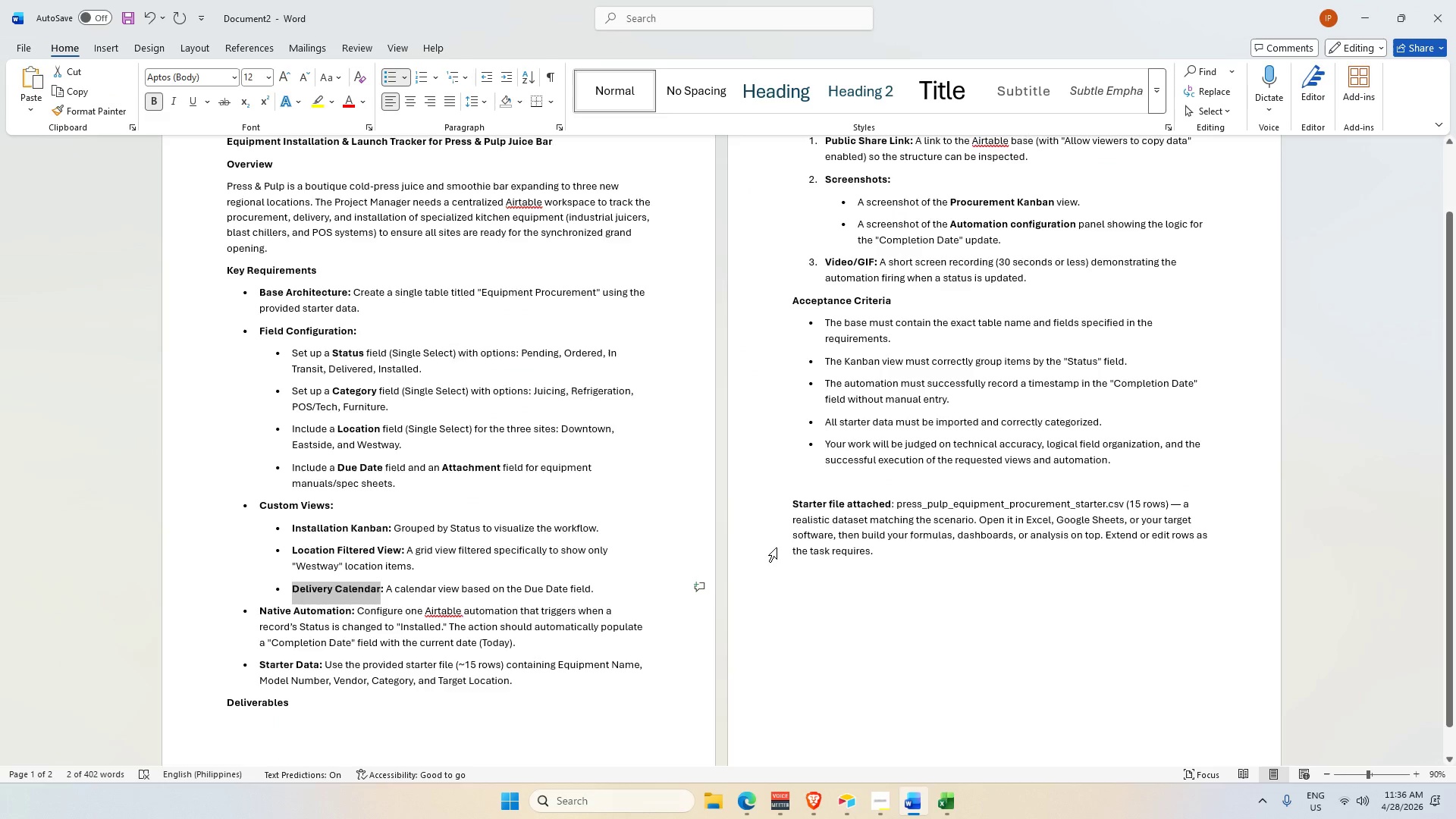 
left_click([392, 550])
 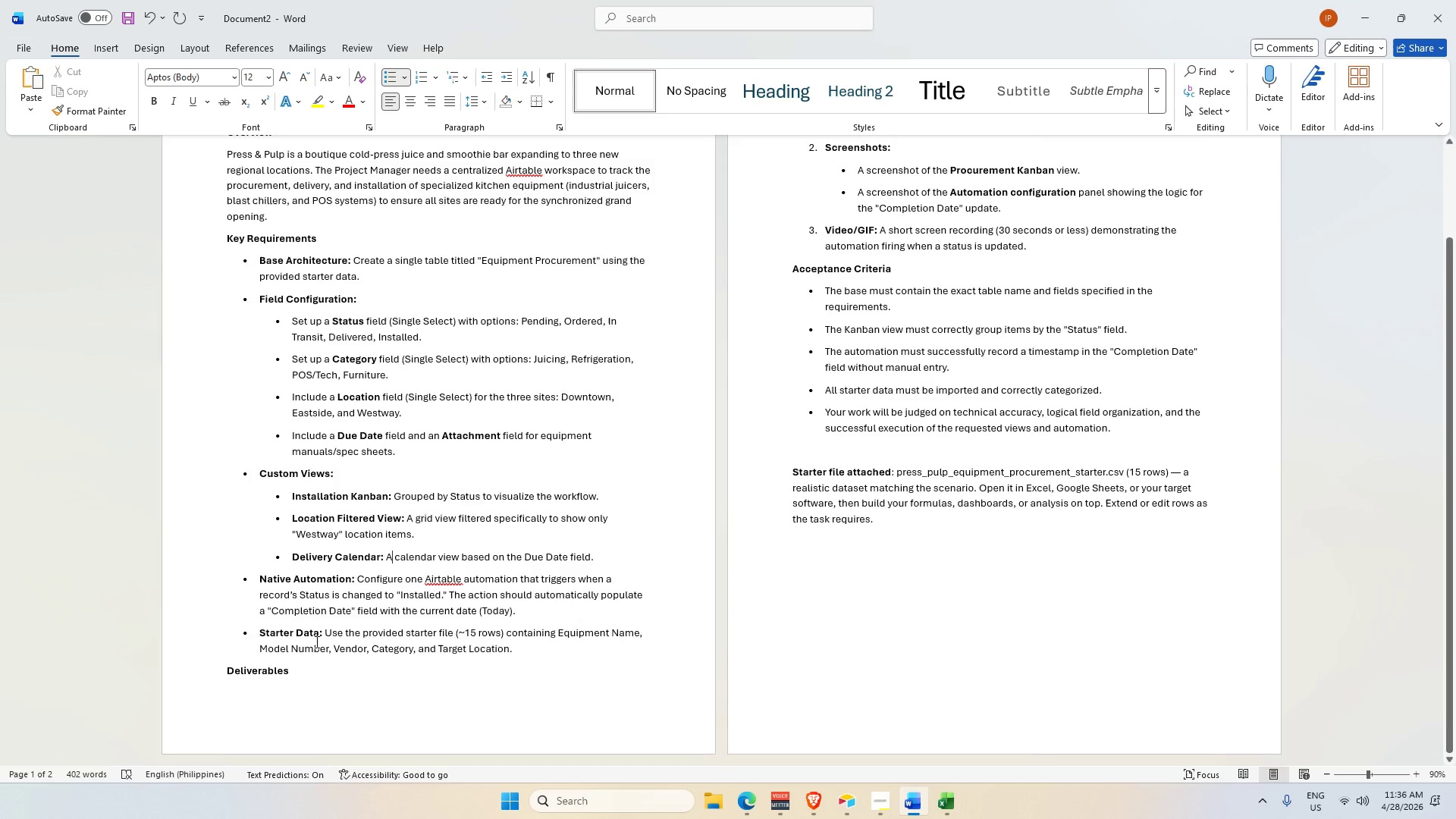 
scroll: coordinate [334, 646], scroll_direction: down, amount: 4.0
 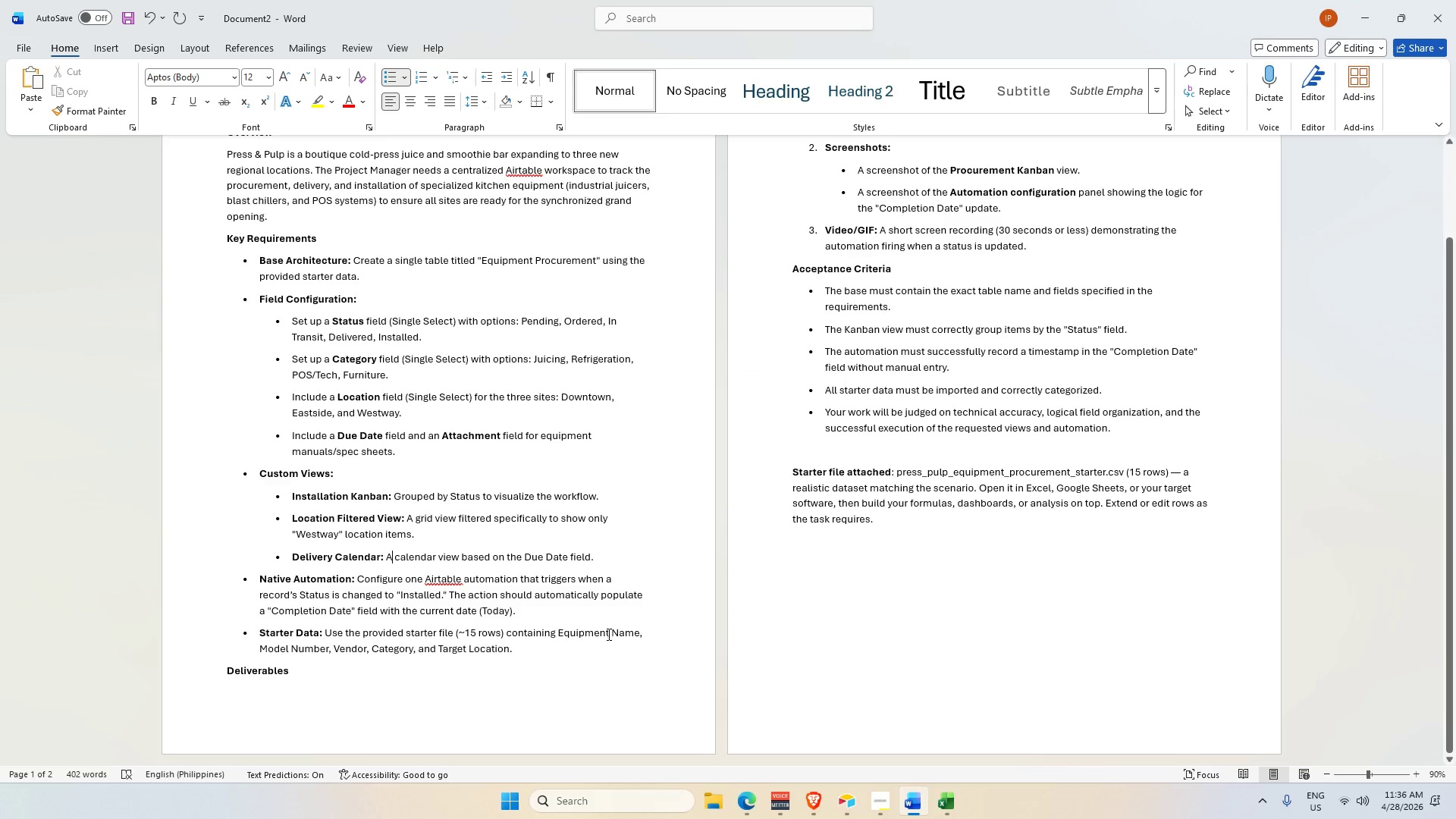 
scroll: coordinate [1035, 595], scroll_direction: up, amount: 3.0
 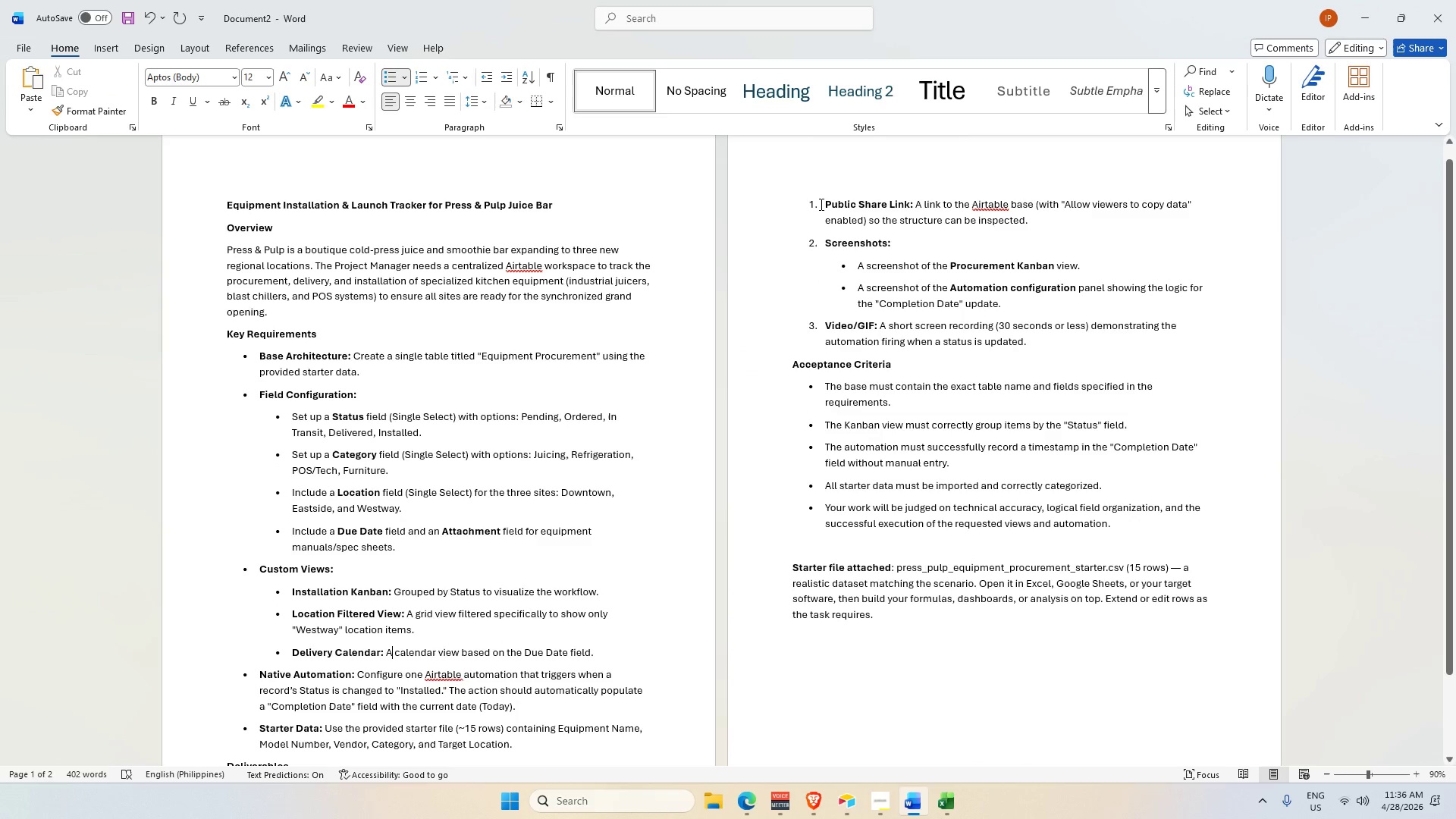 
left_click_drag(start_coordinate=[826, 203], to_coordinate=[1078, 223])
 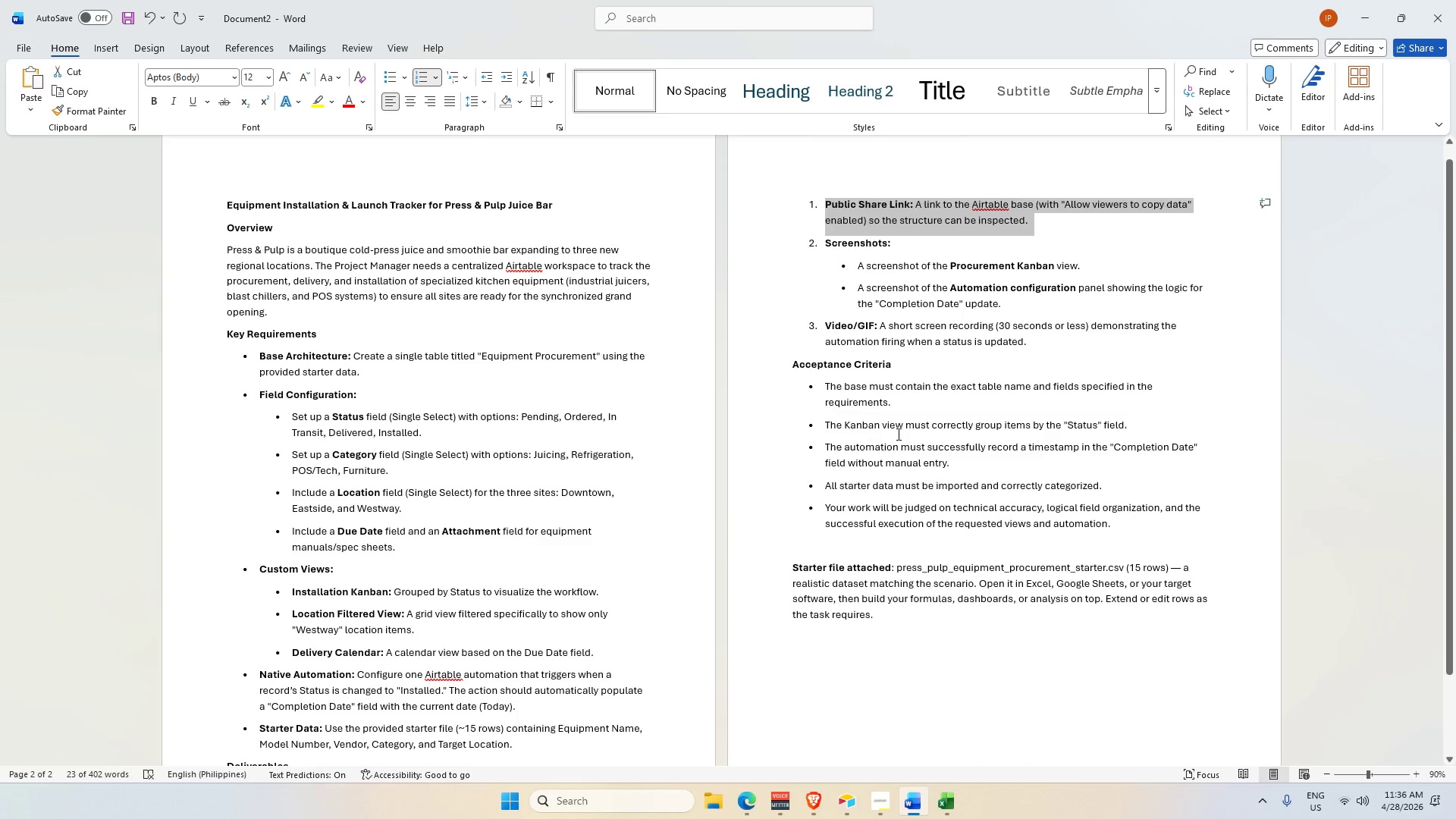 
key(Control+C)
 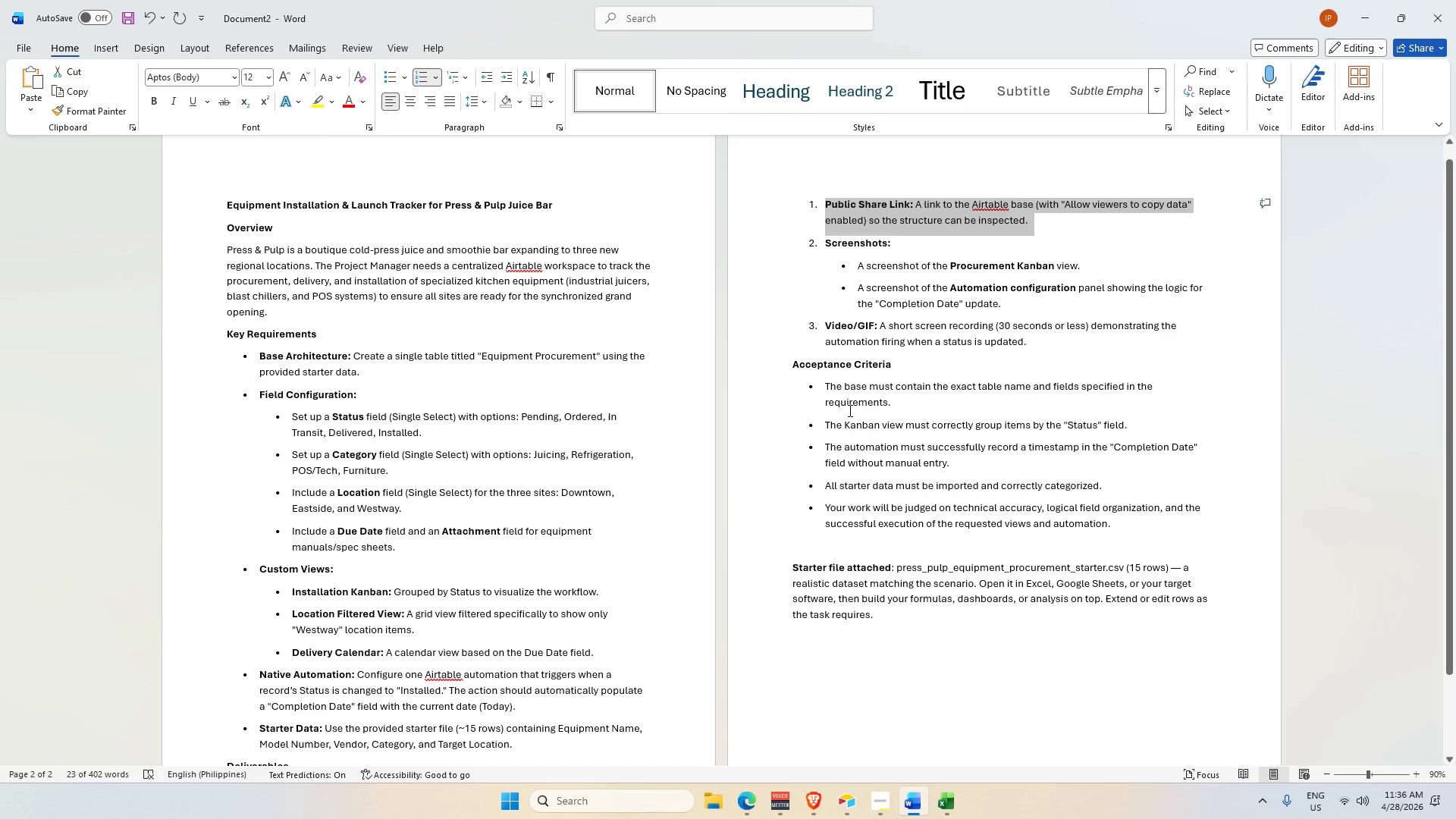 
key(Alt+AltLeft)
 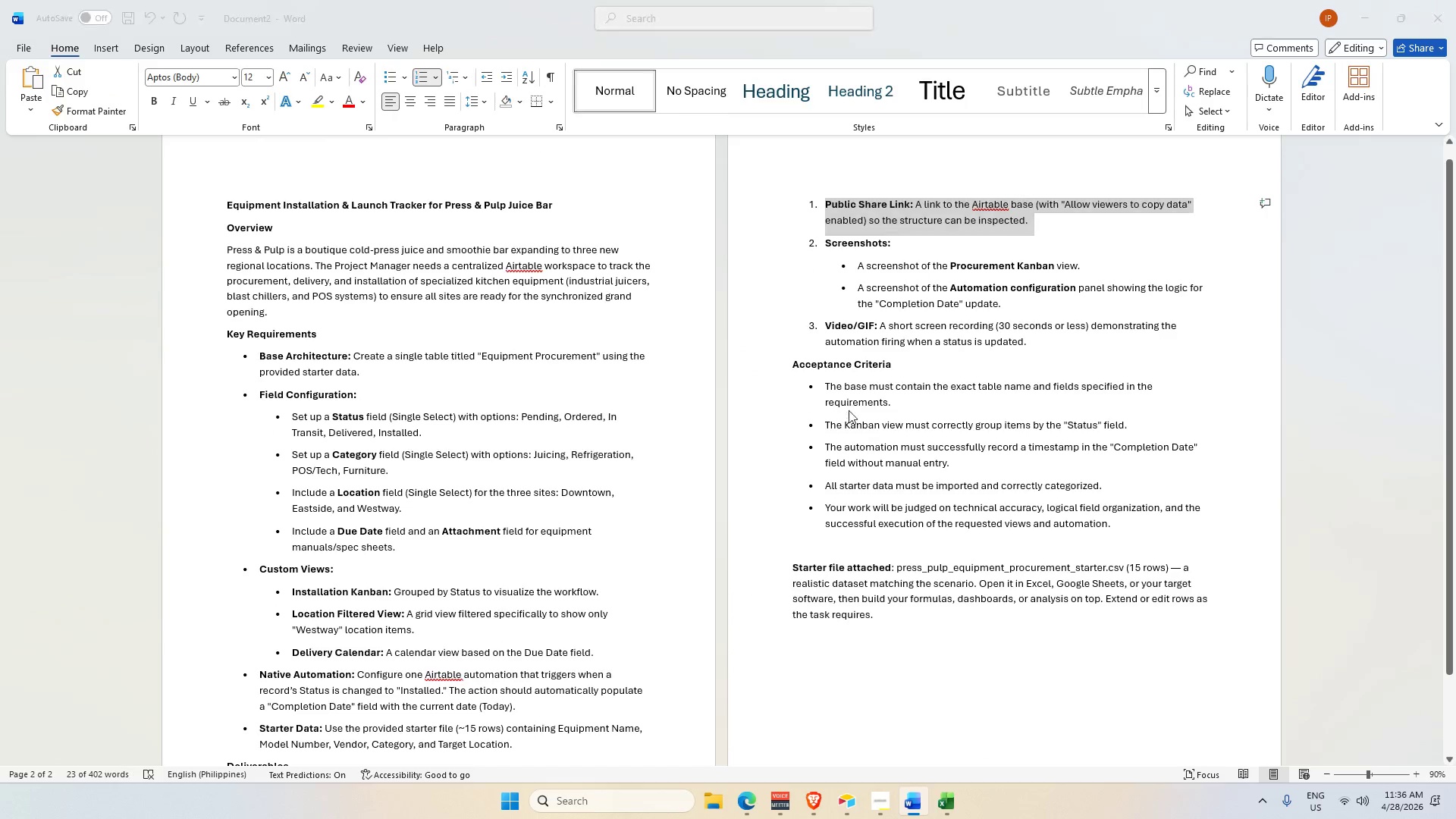 
key(Alt+Tab)
 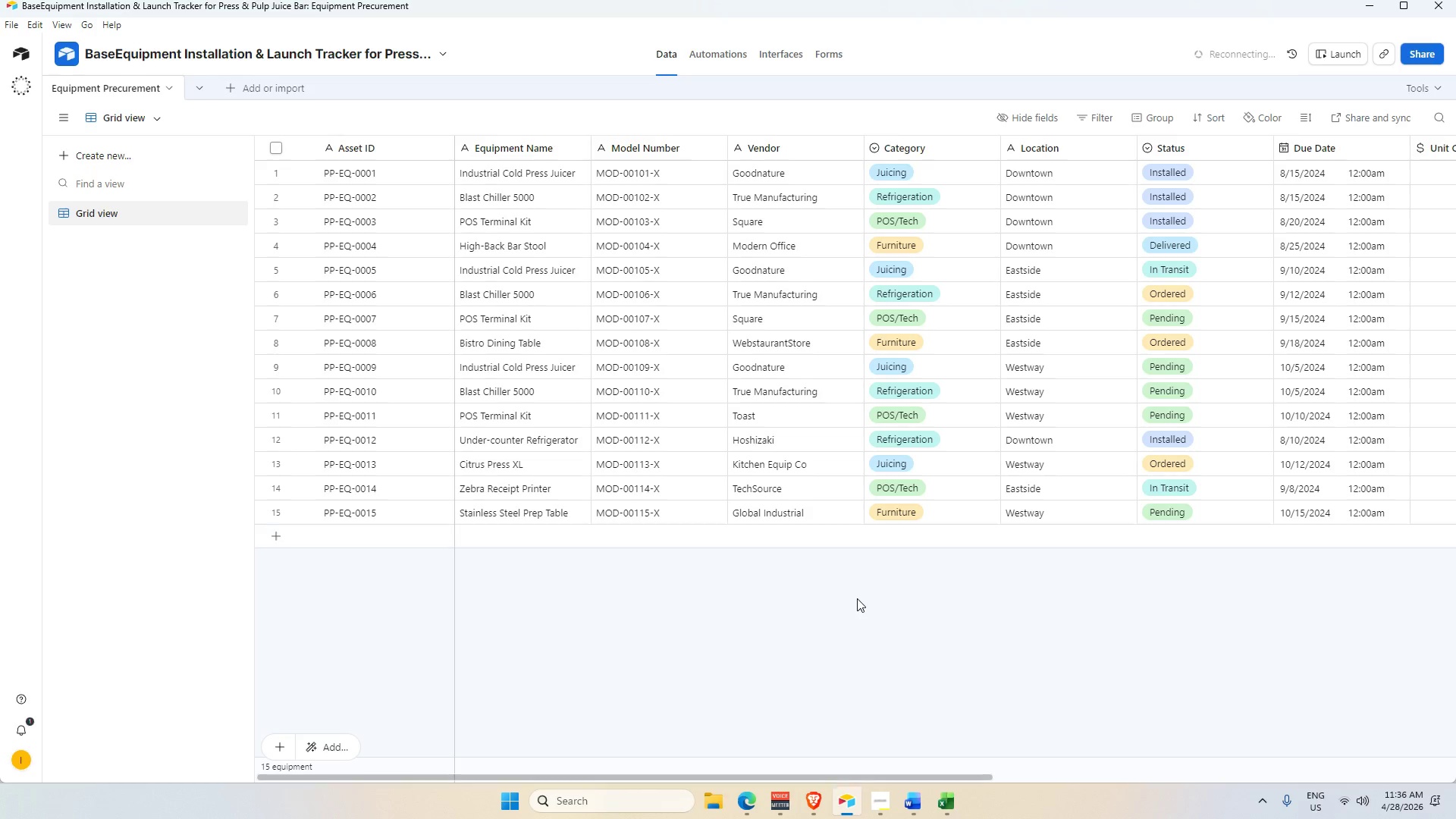 
key(Alt+AltLeft)
 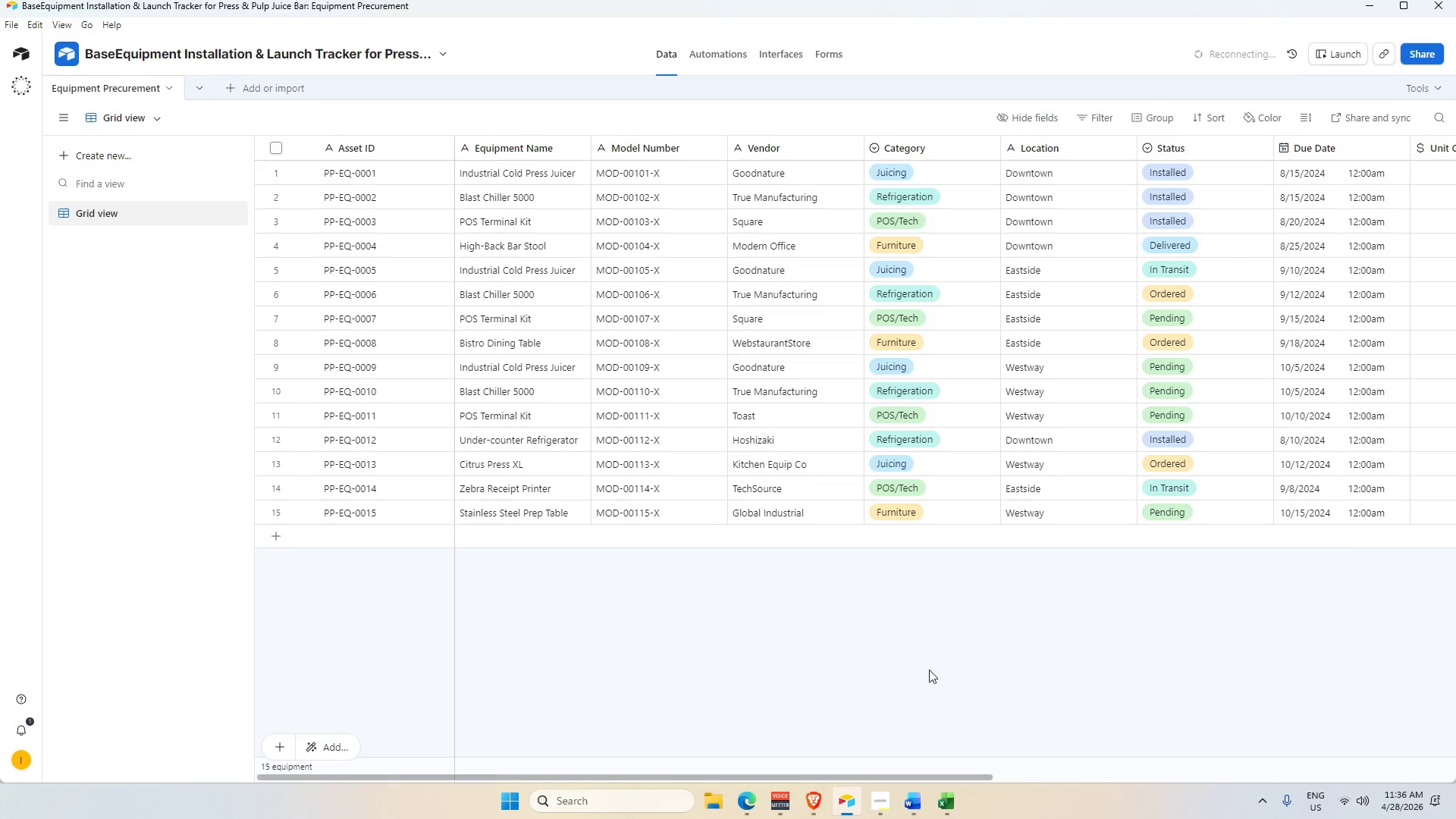 
key(Alt+Tab)
 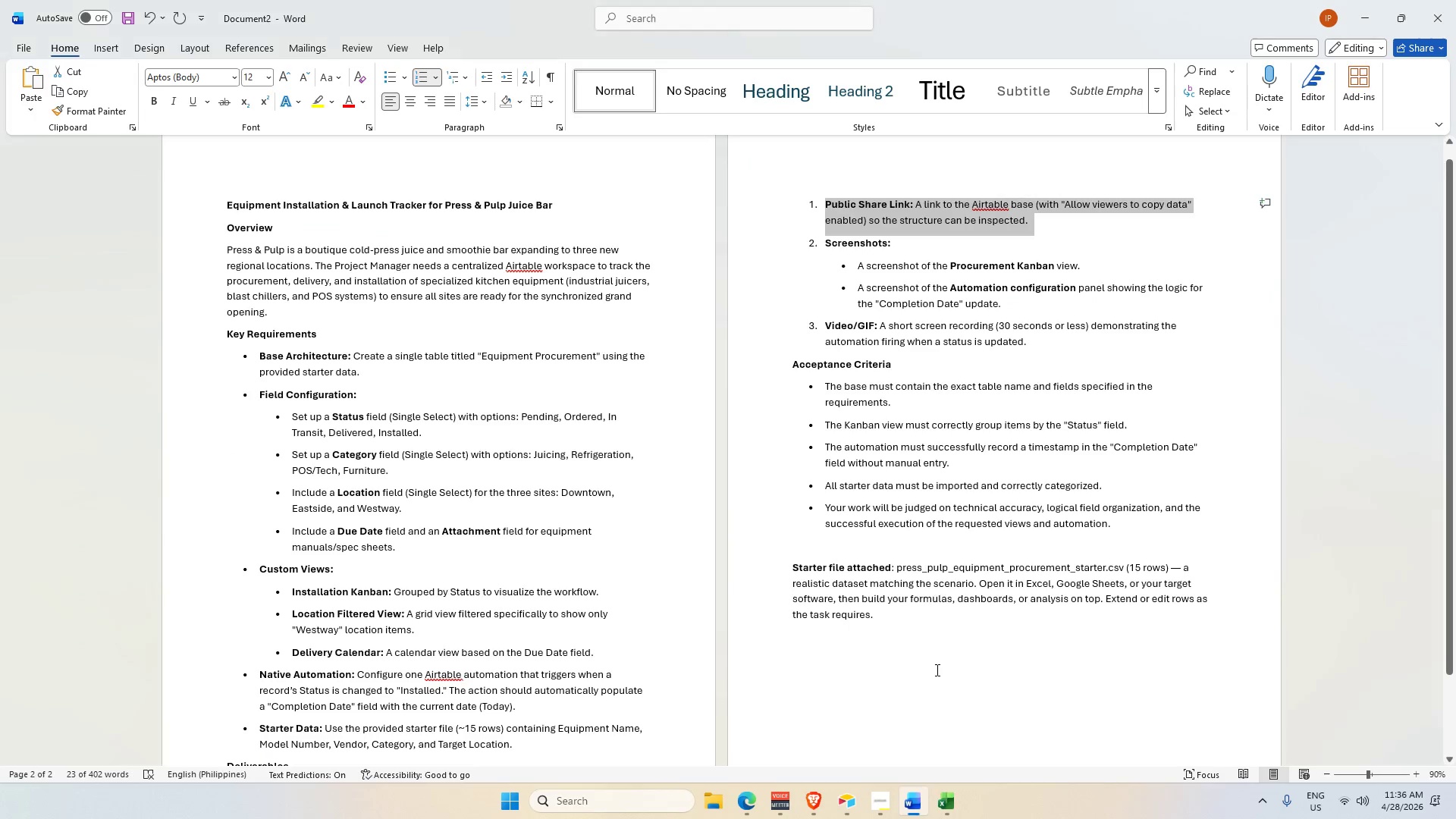 
key(Alt+Tab)
 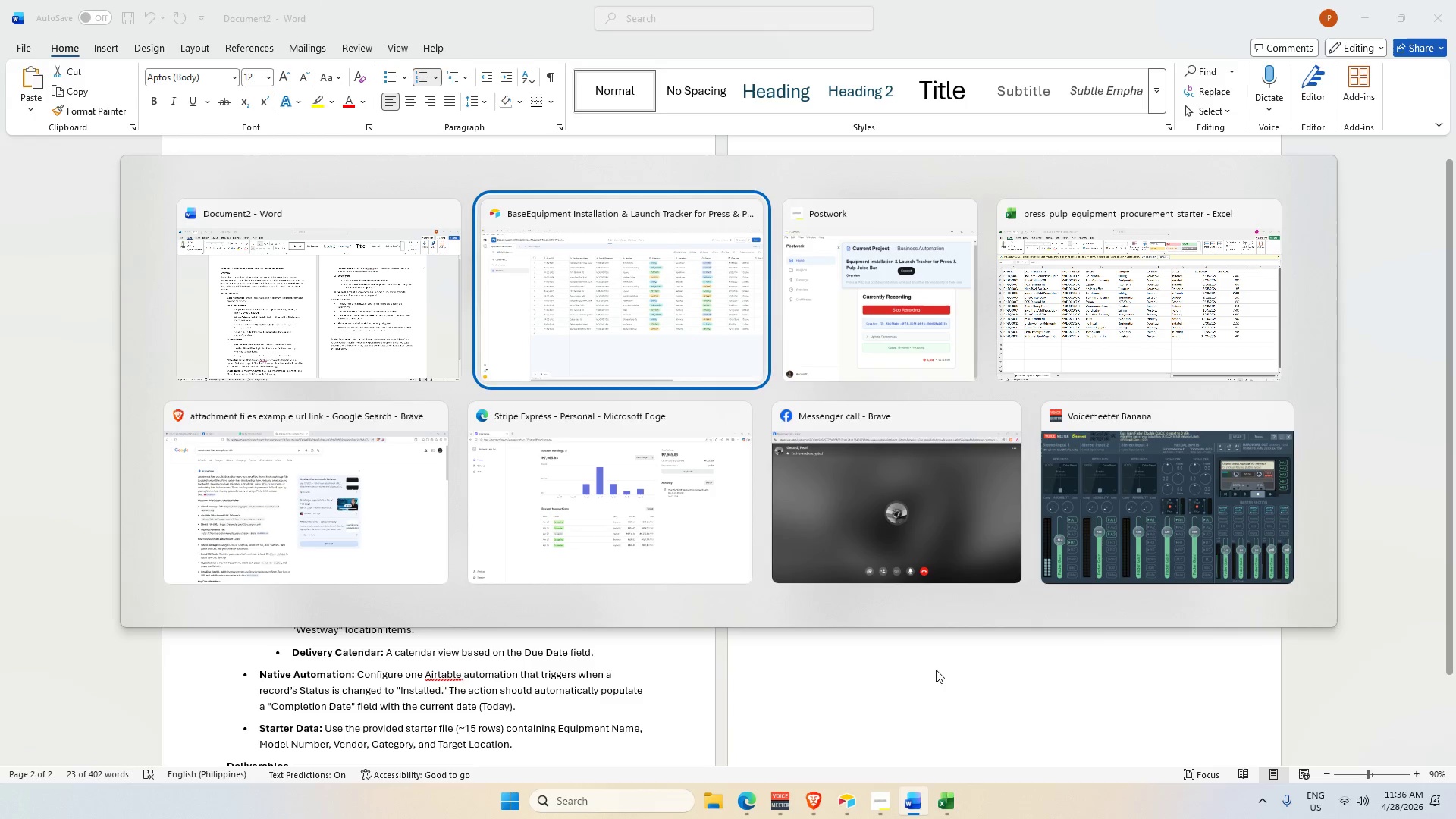 
key(Alt+Tab)
 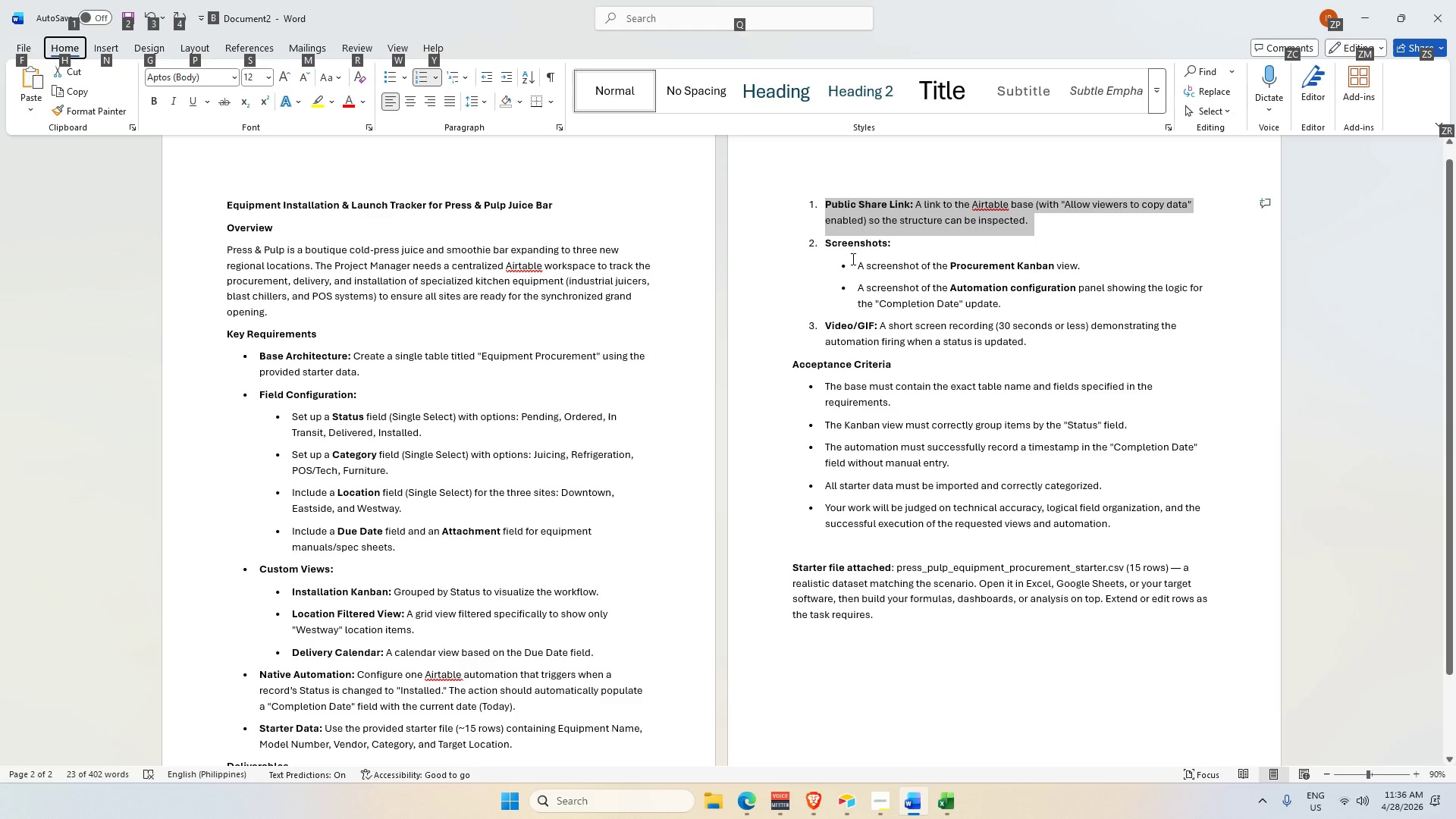 
left_click_drag(start_coordinate=[824, 242], to_coordinate=[1067, 310])
 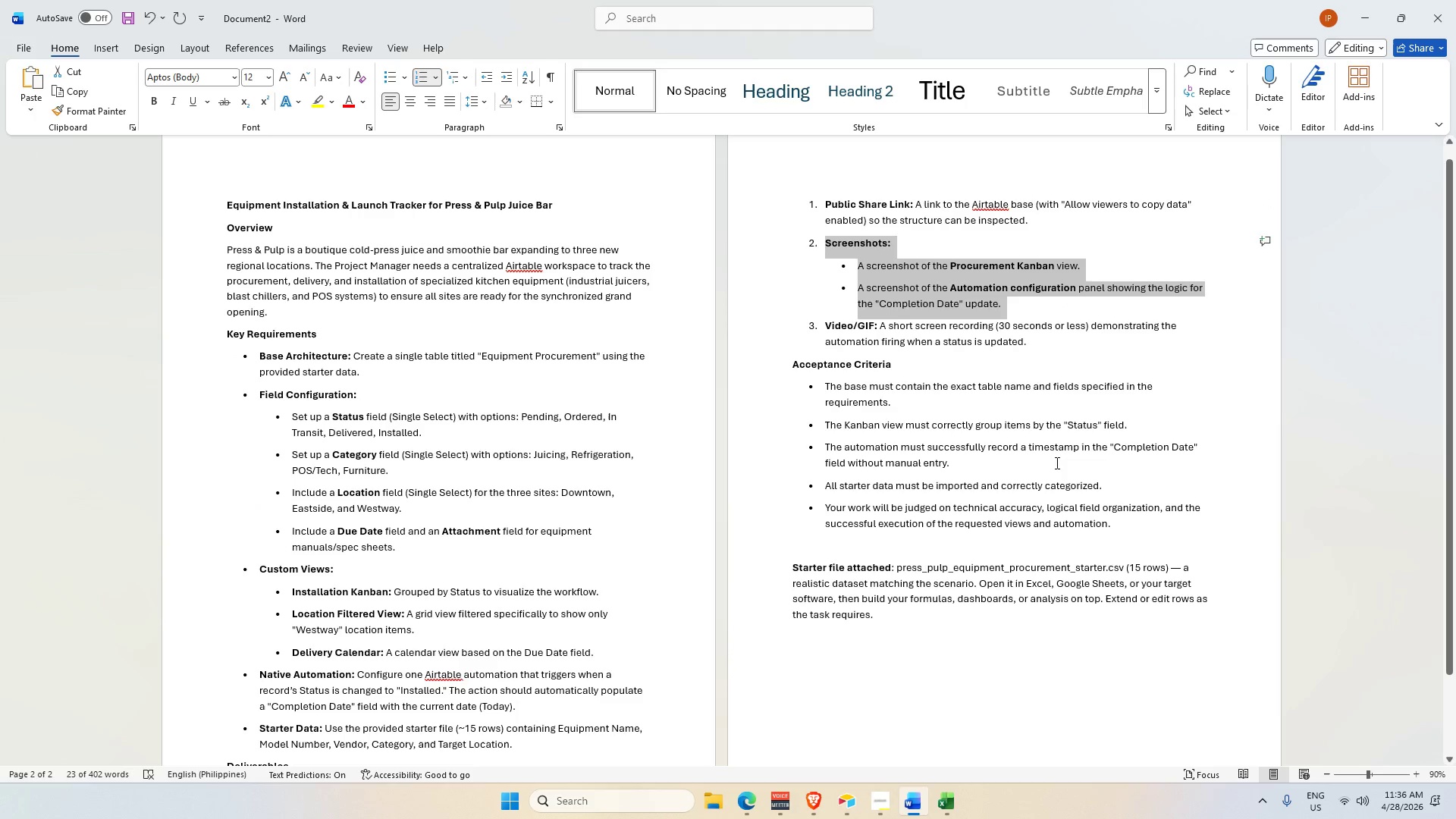 
left_click([1056, 483])
 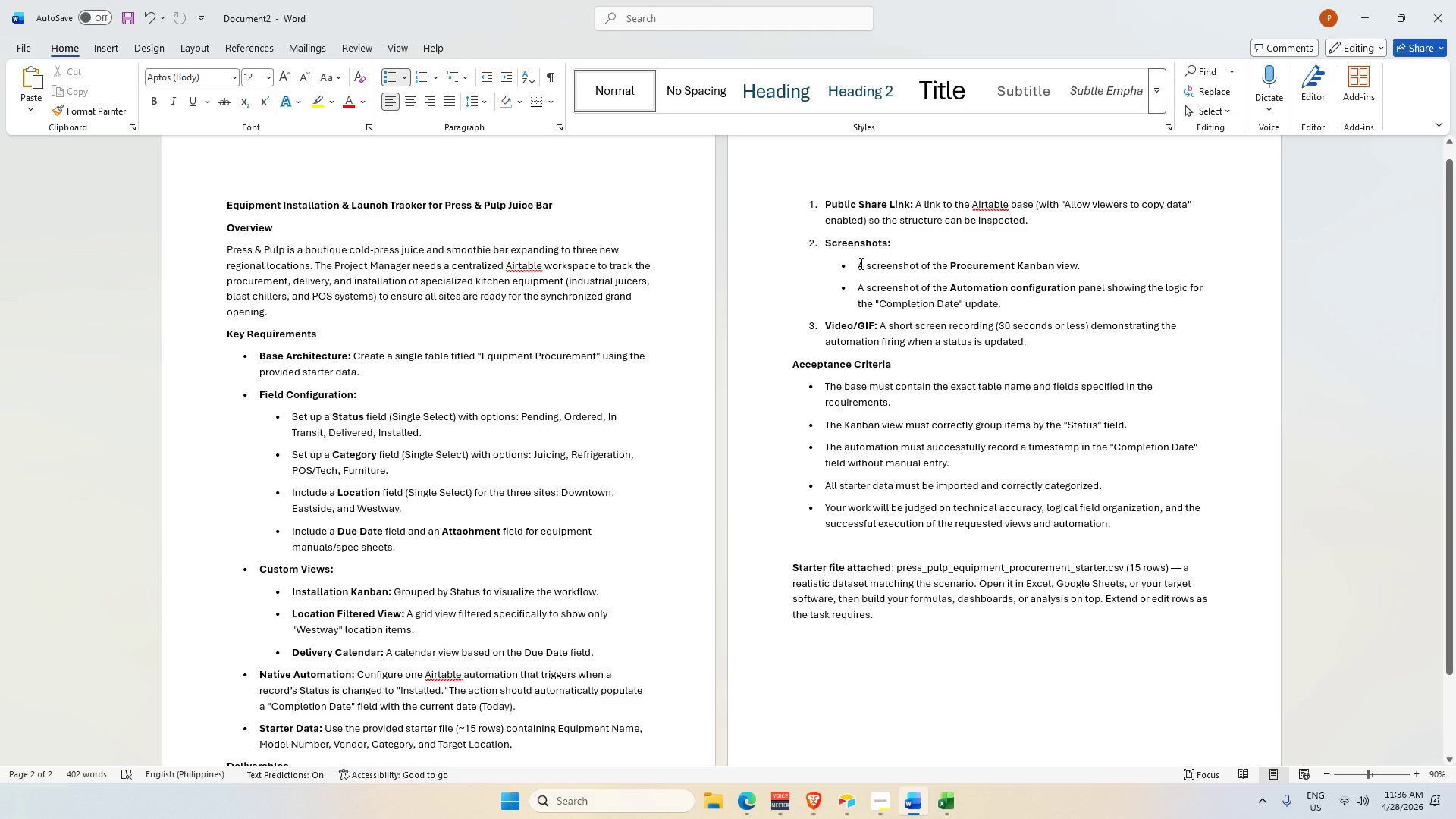 
left_click_drag(start_coordinate=[857, 263], to_coordinate=[1139, 263])
 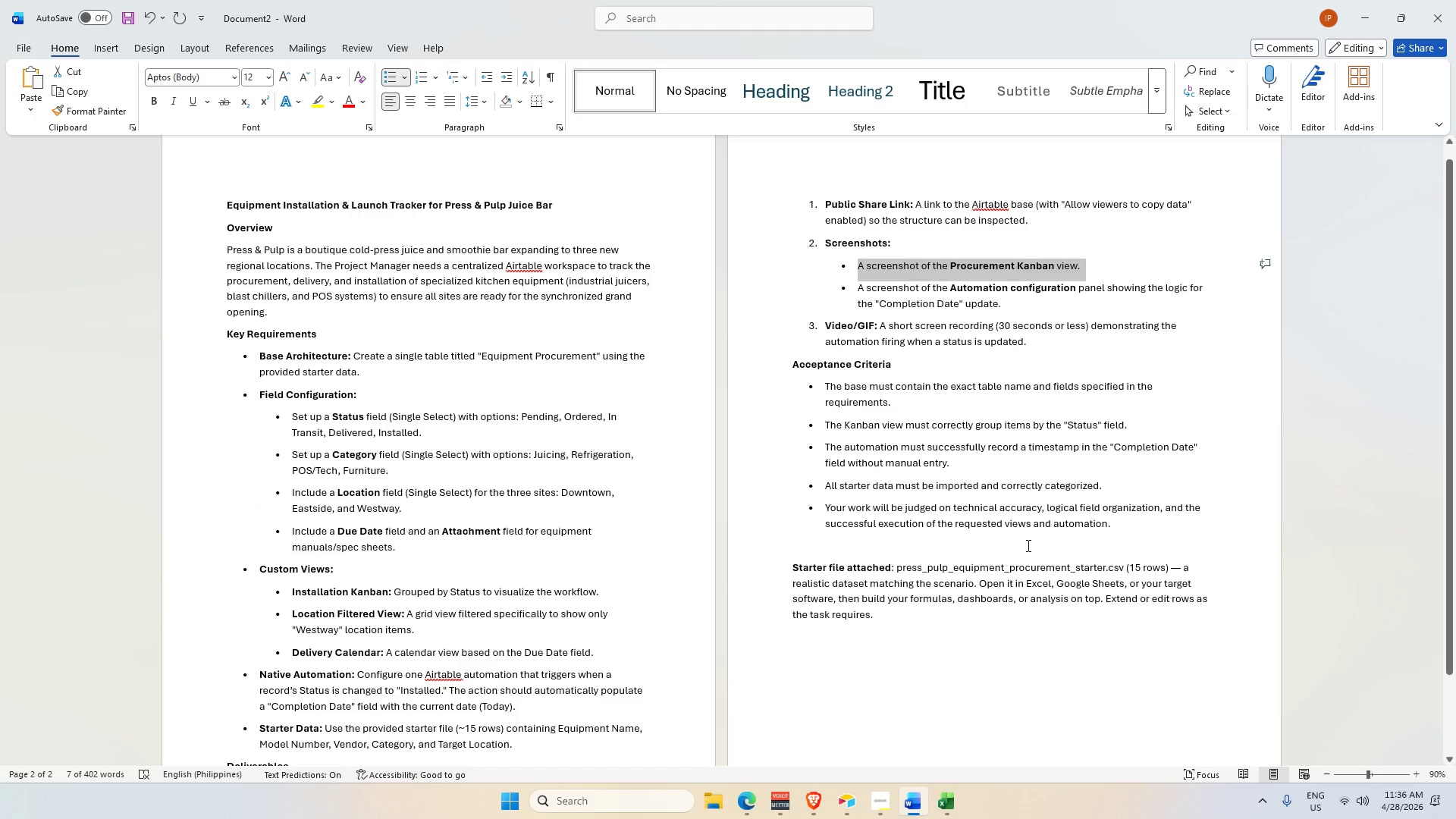 
key(Control+C)
 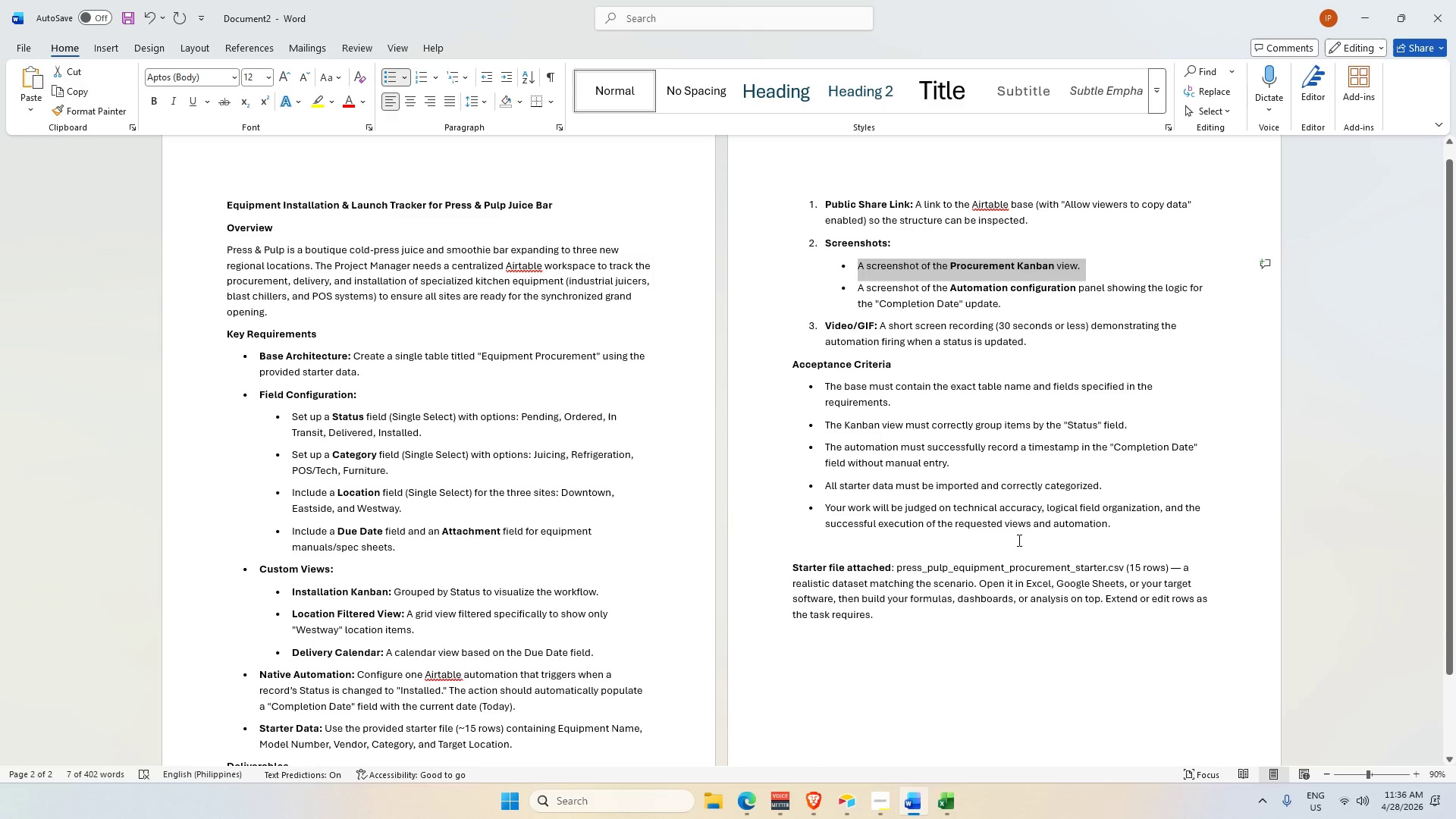 
key(Control+C)
 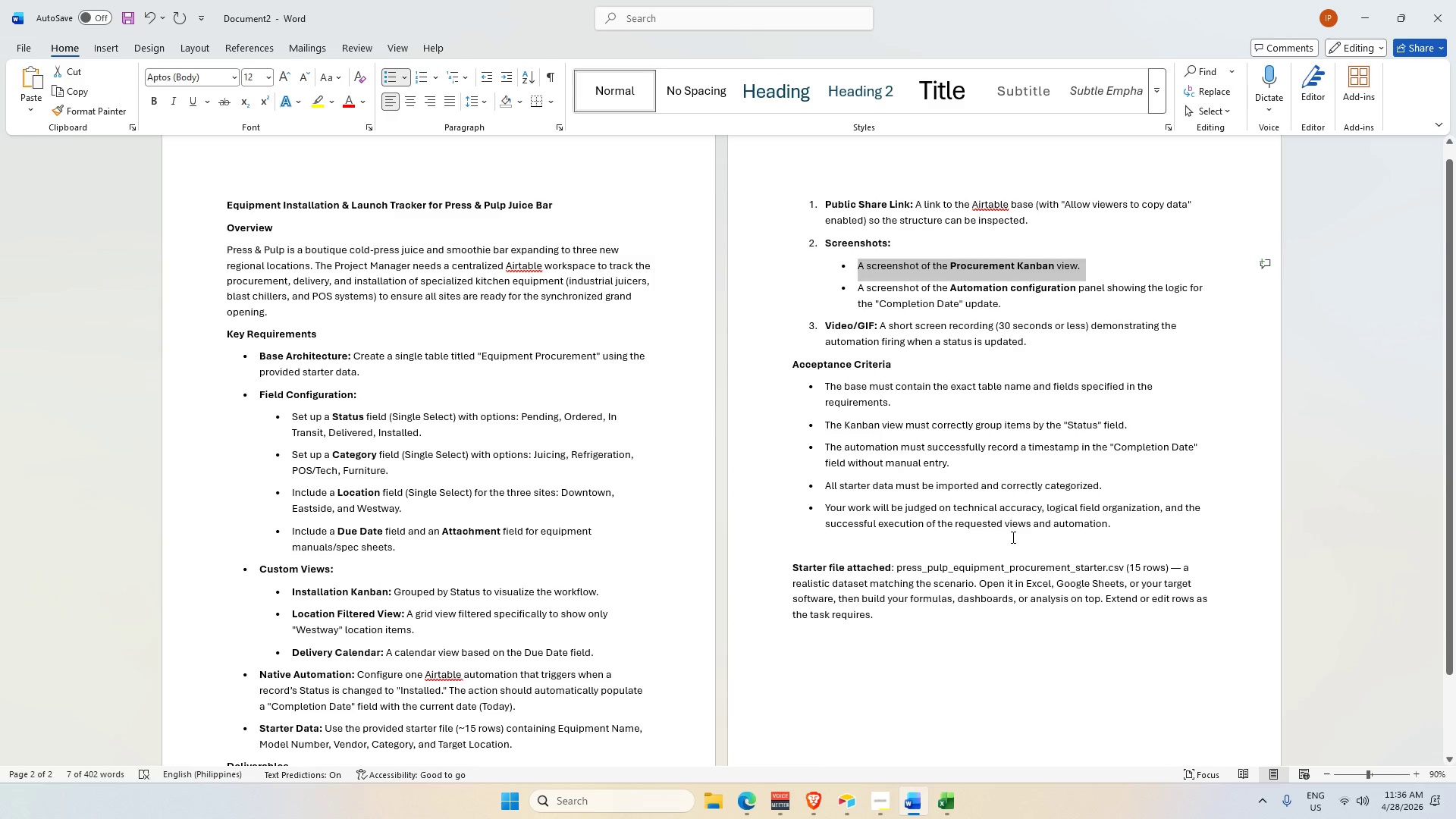 
key(Alt+AltLeft)
 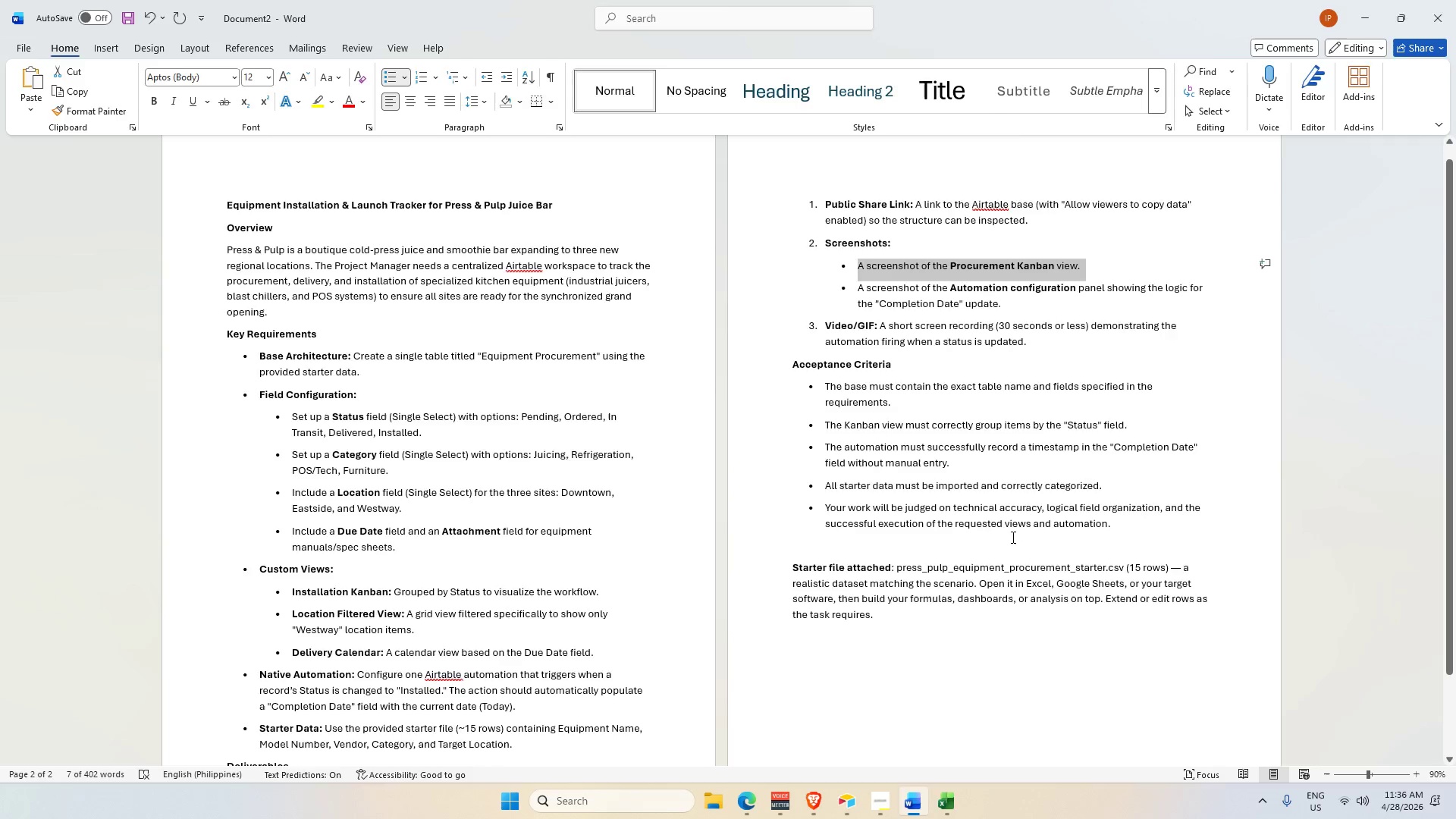 
key(Alt+Tab)
 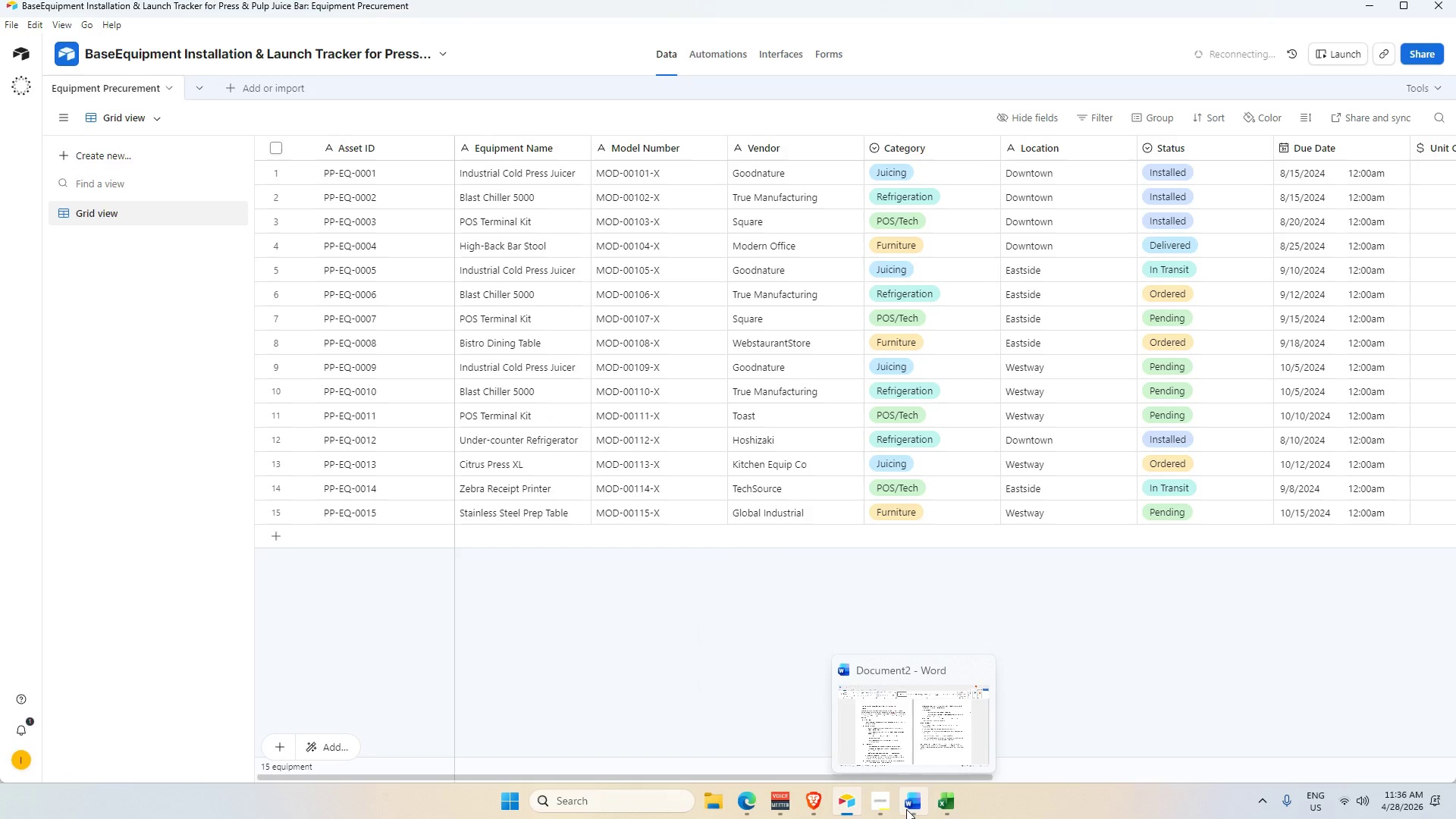 
left_click([908, 814])
 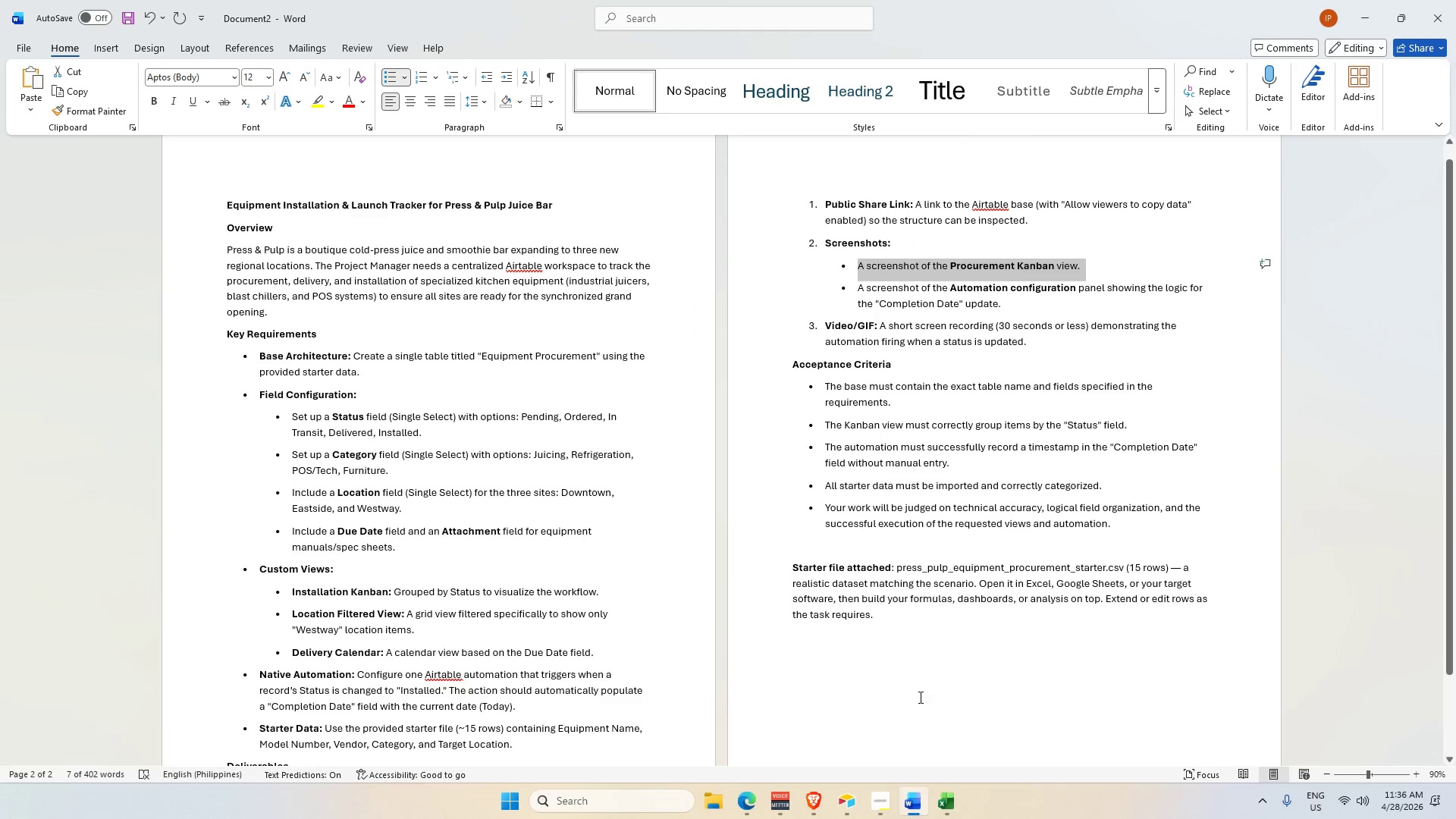 
left_click([921, 612])
 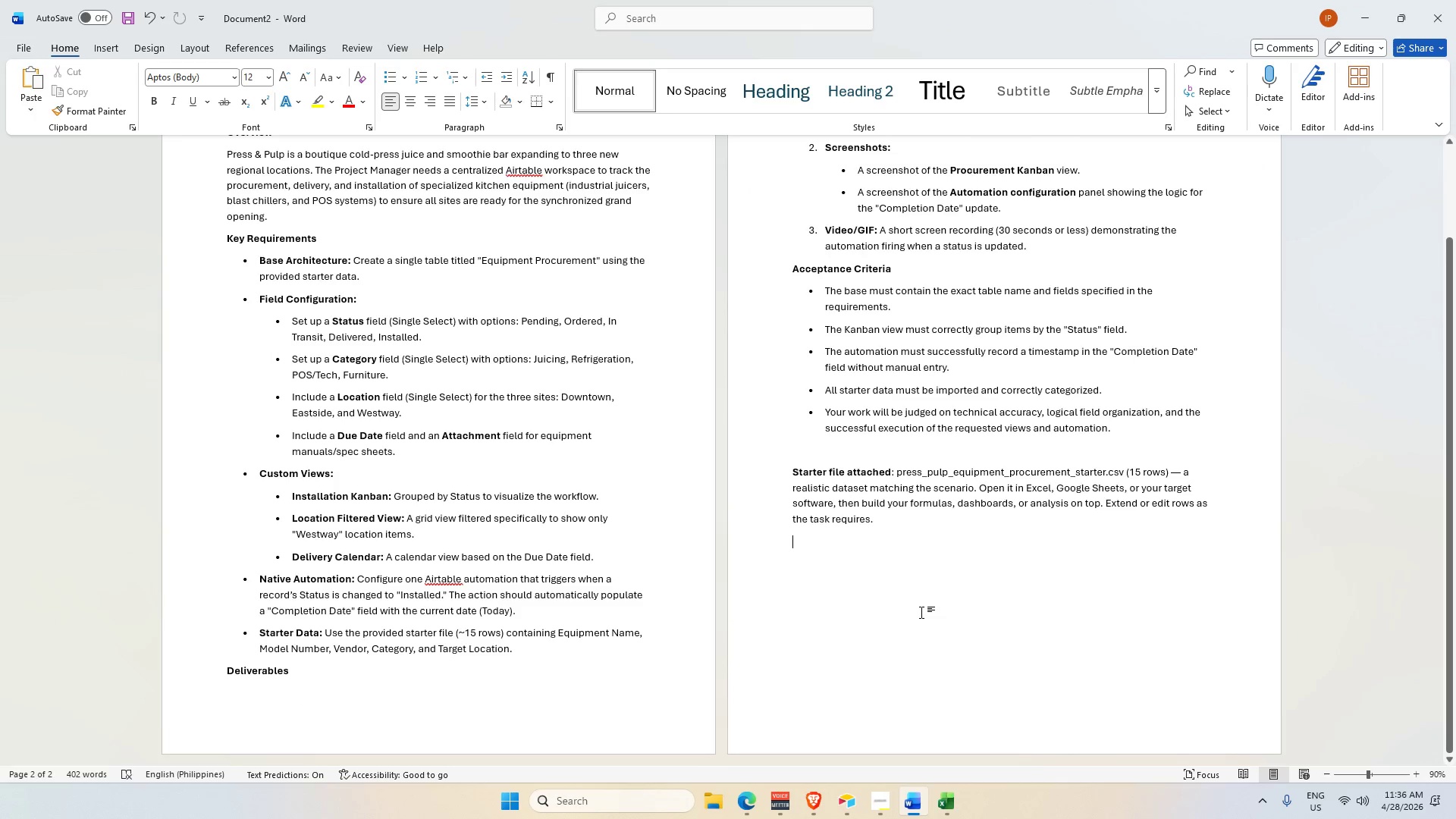 
scroll: coordinate [933, 629], scroll_direction: down, amount: 4.0
 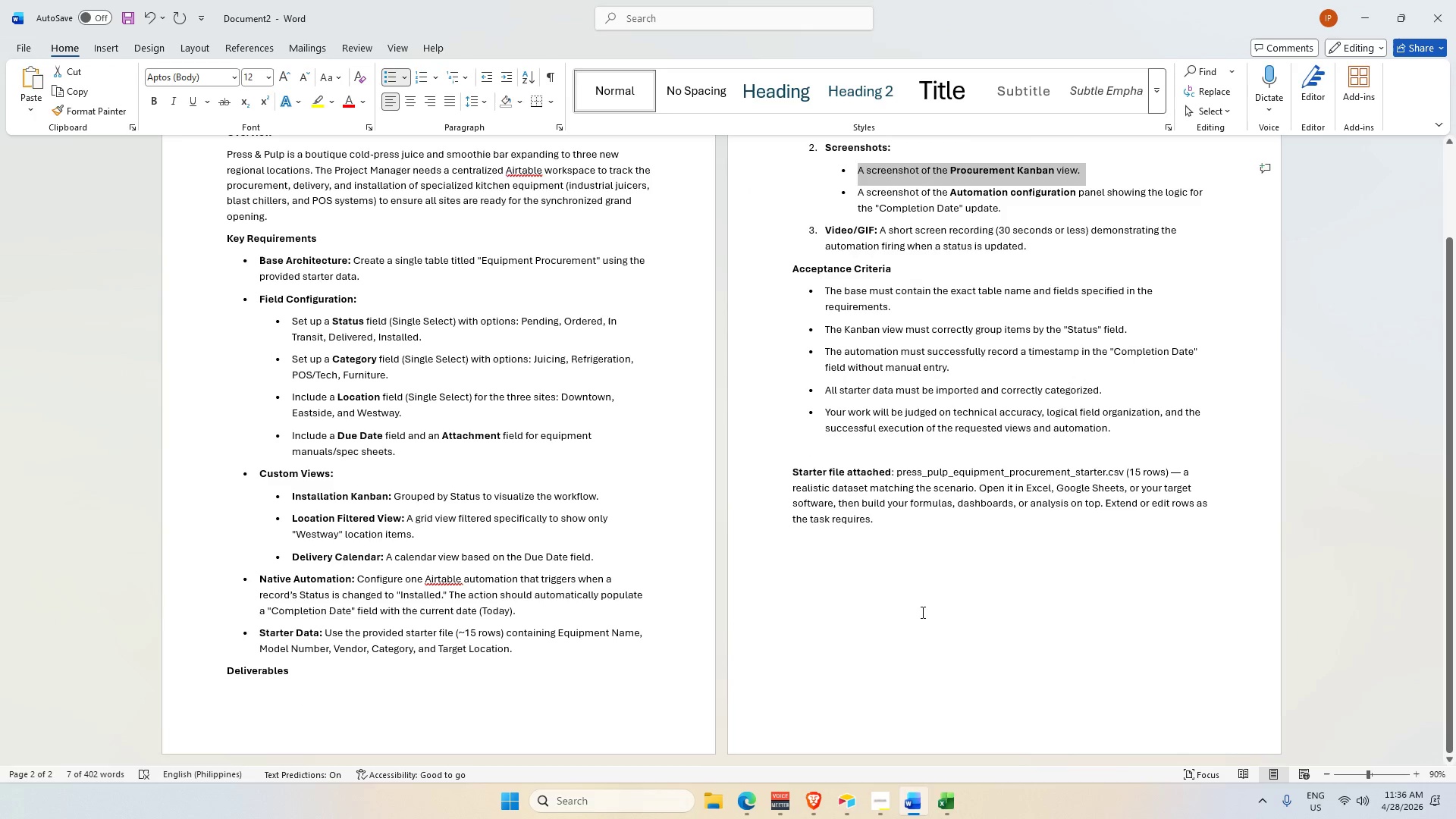 
hold_key(key=ControlLeft, duration=0.36)
 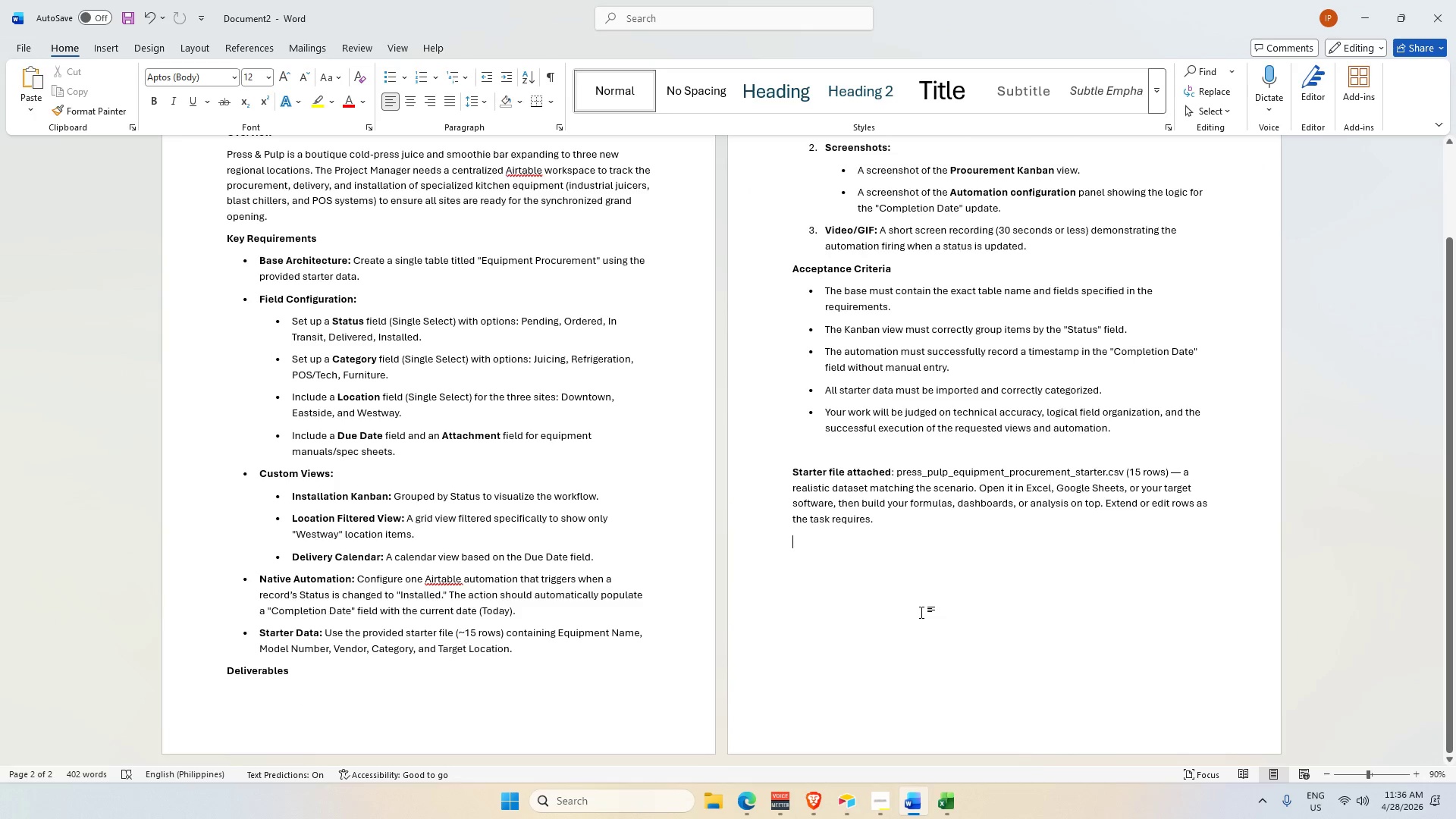 
key(Enter)
 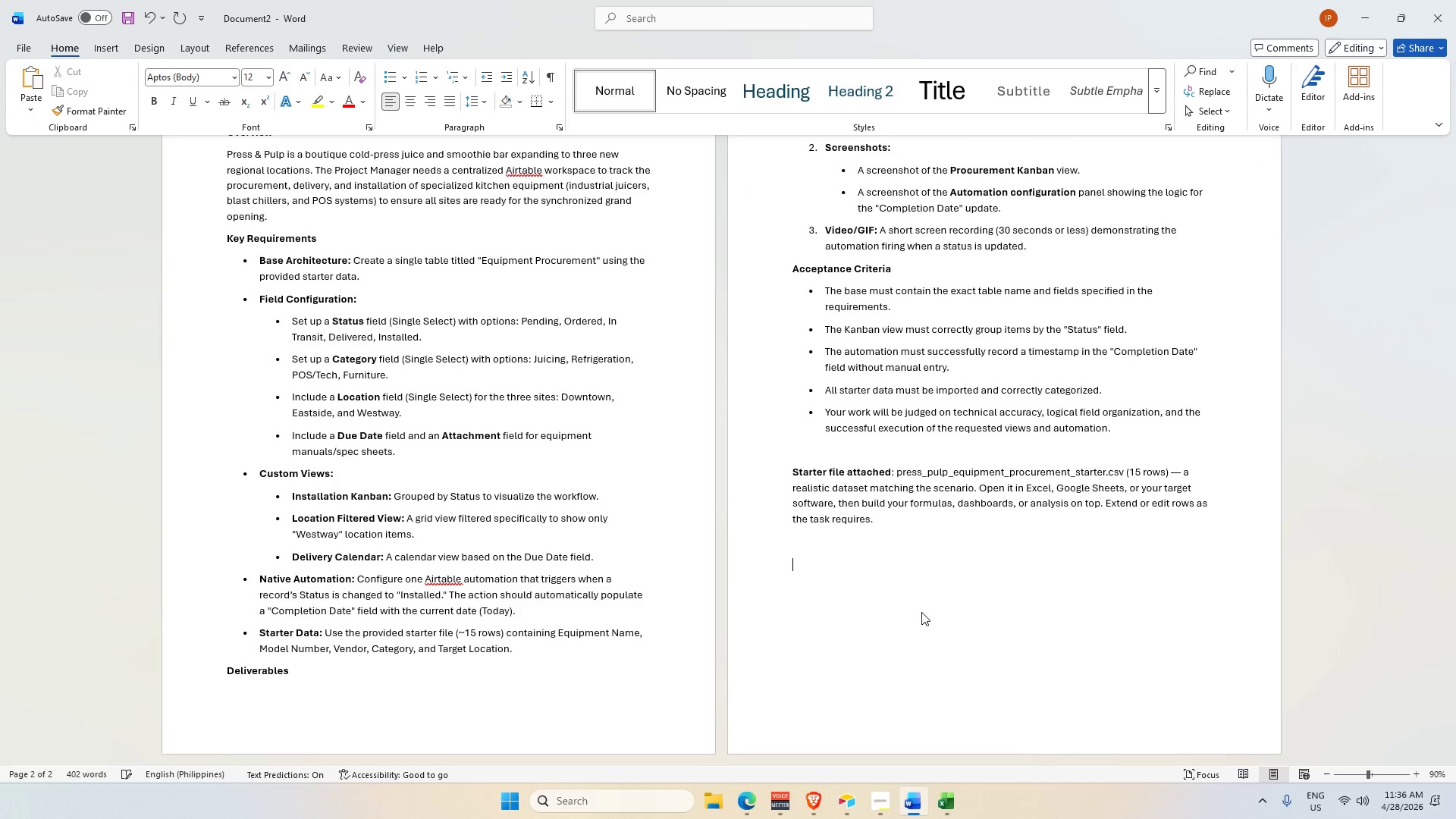 
key(Control+V)
 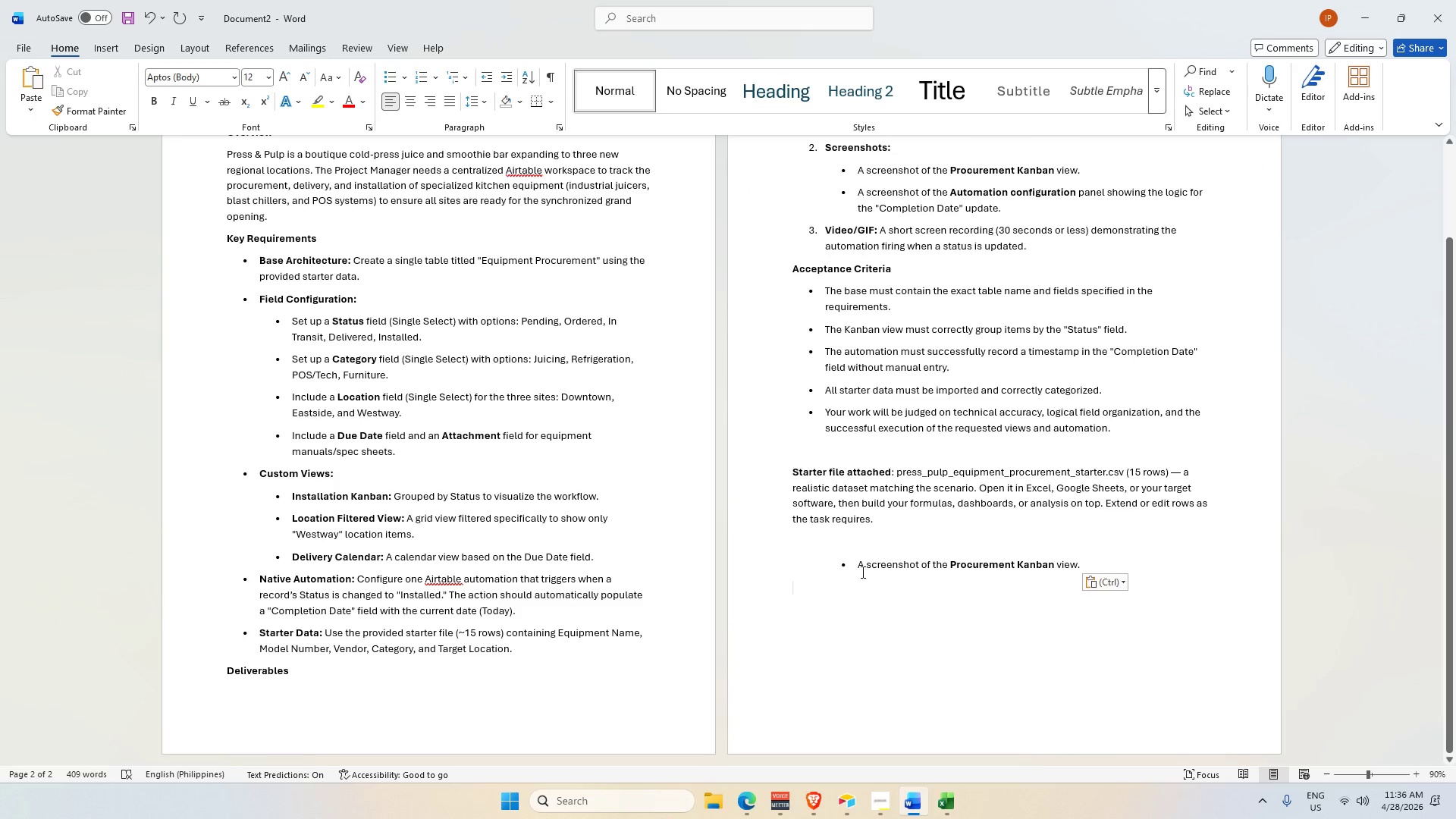 
left_click([858, 570])
 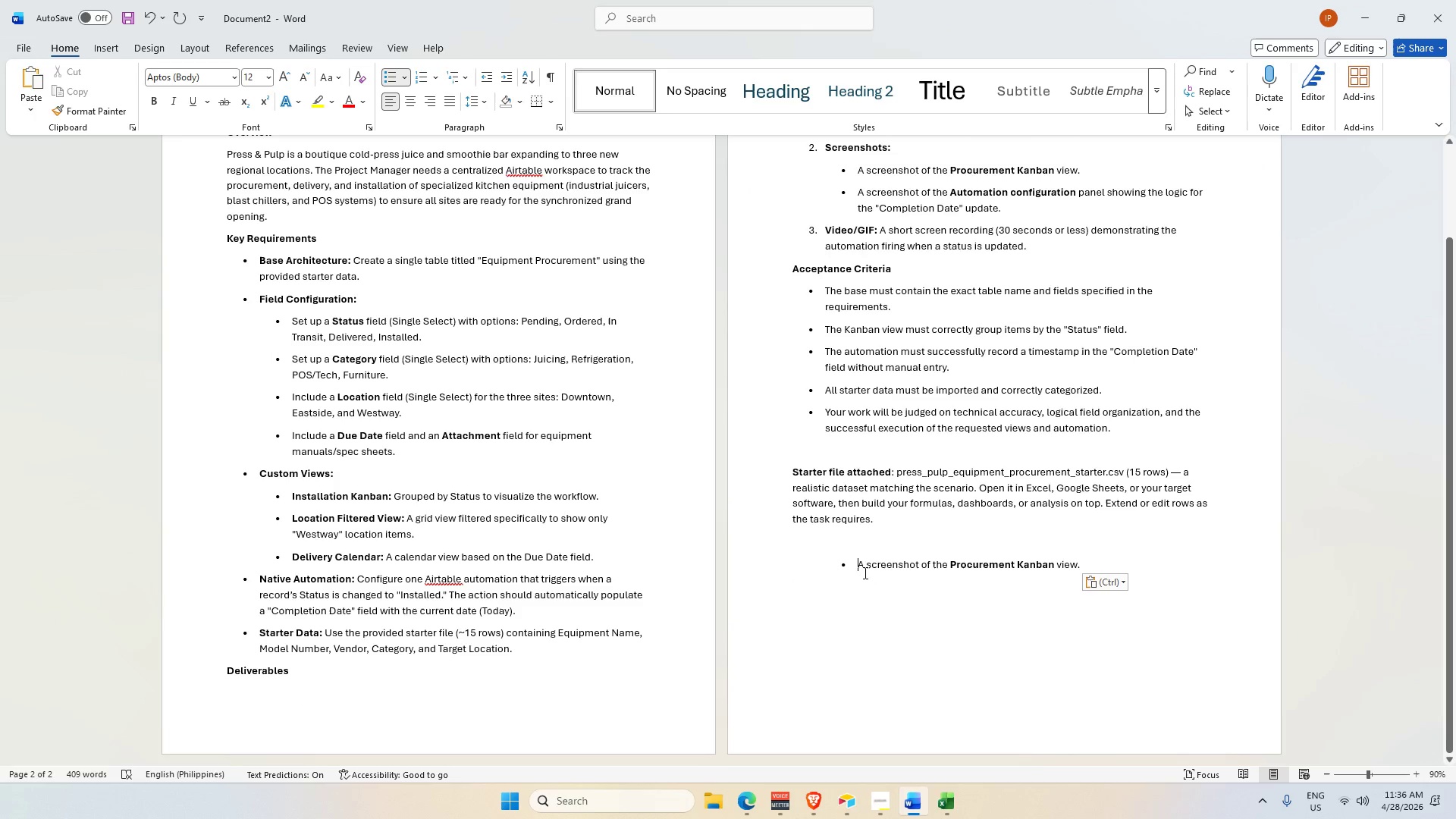 
key(Backspace)
 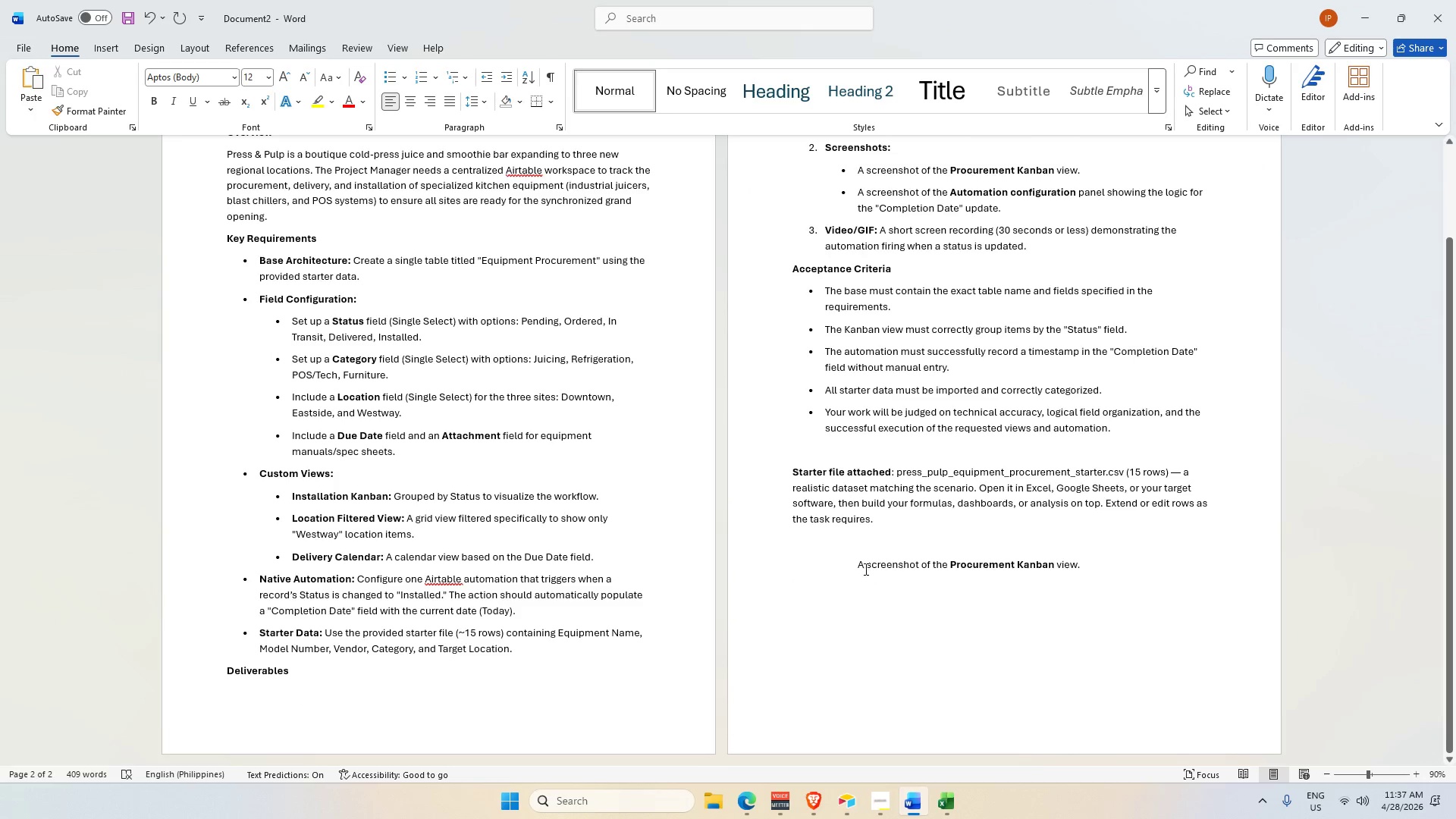 
key(2)
 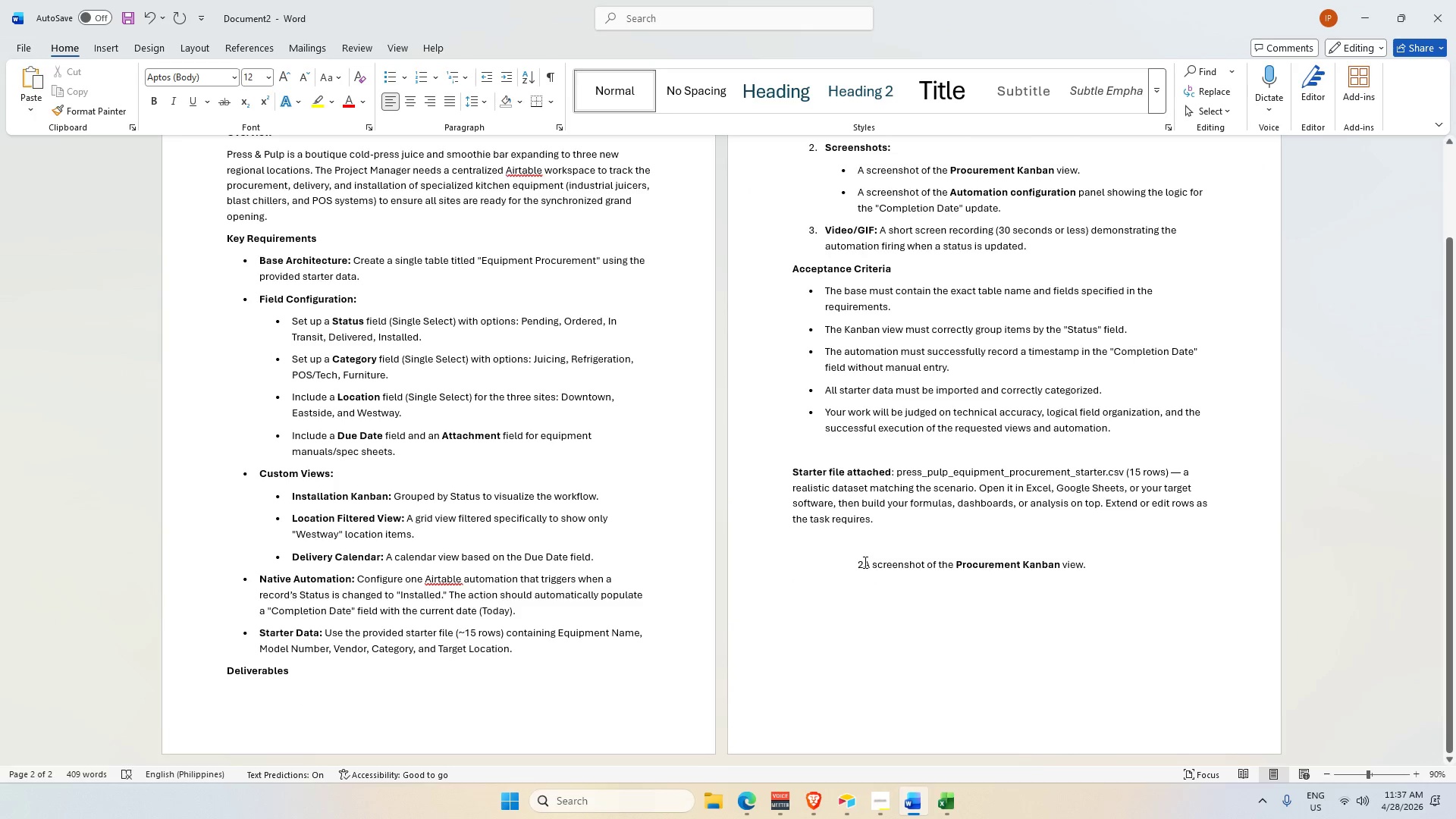 
key(Period)
 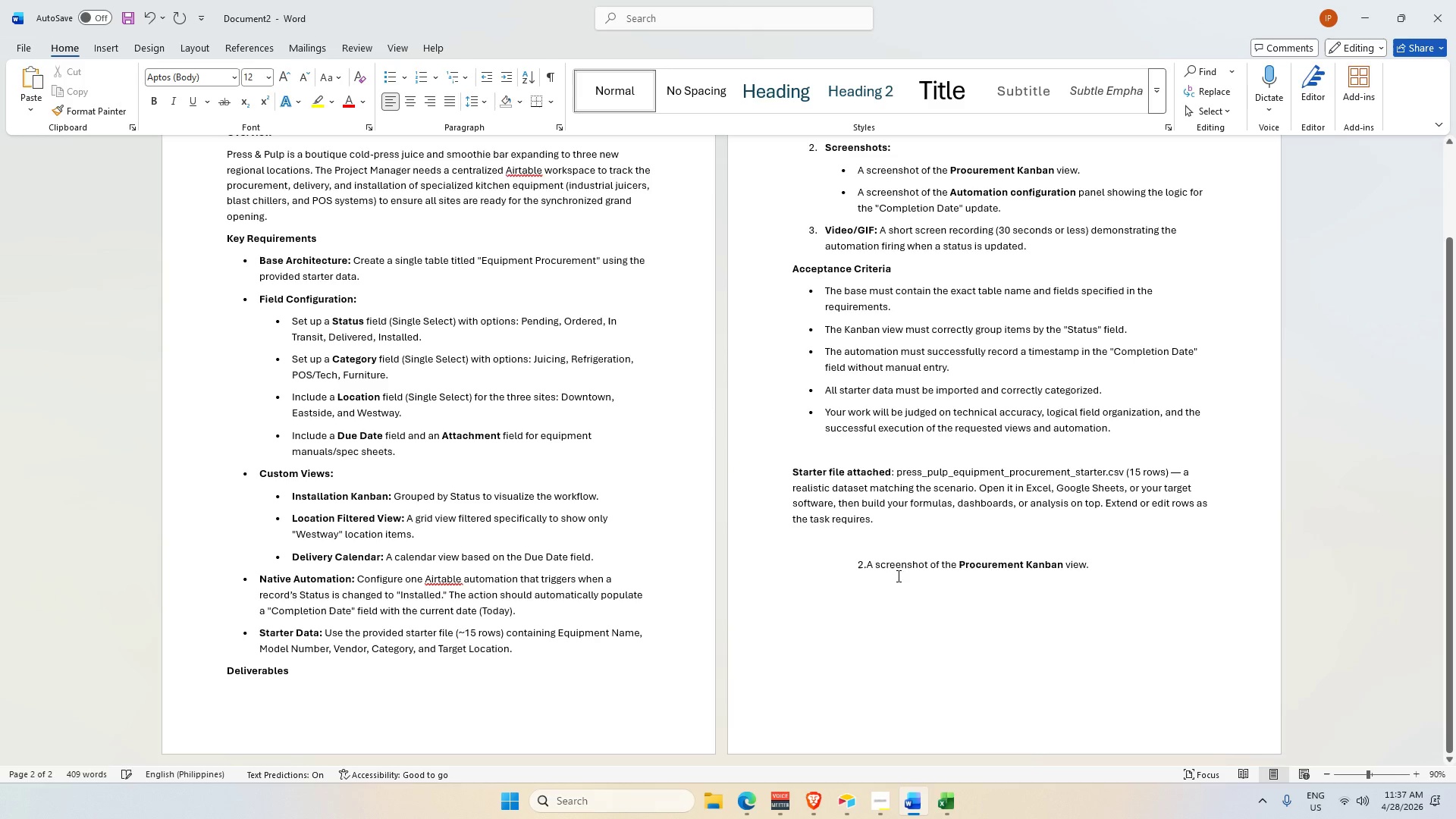 
key(Space)
 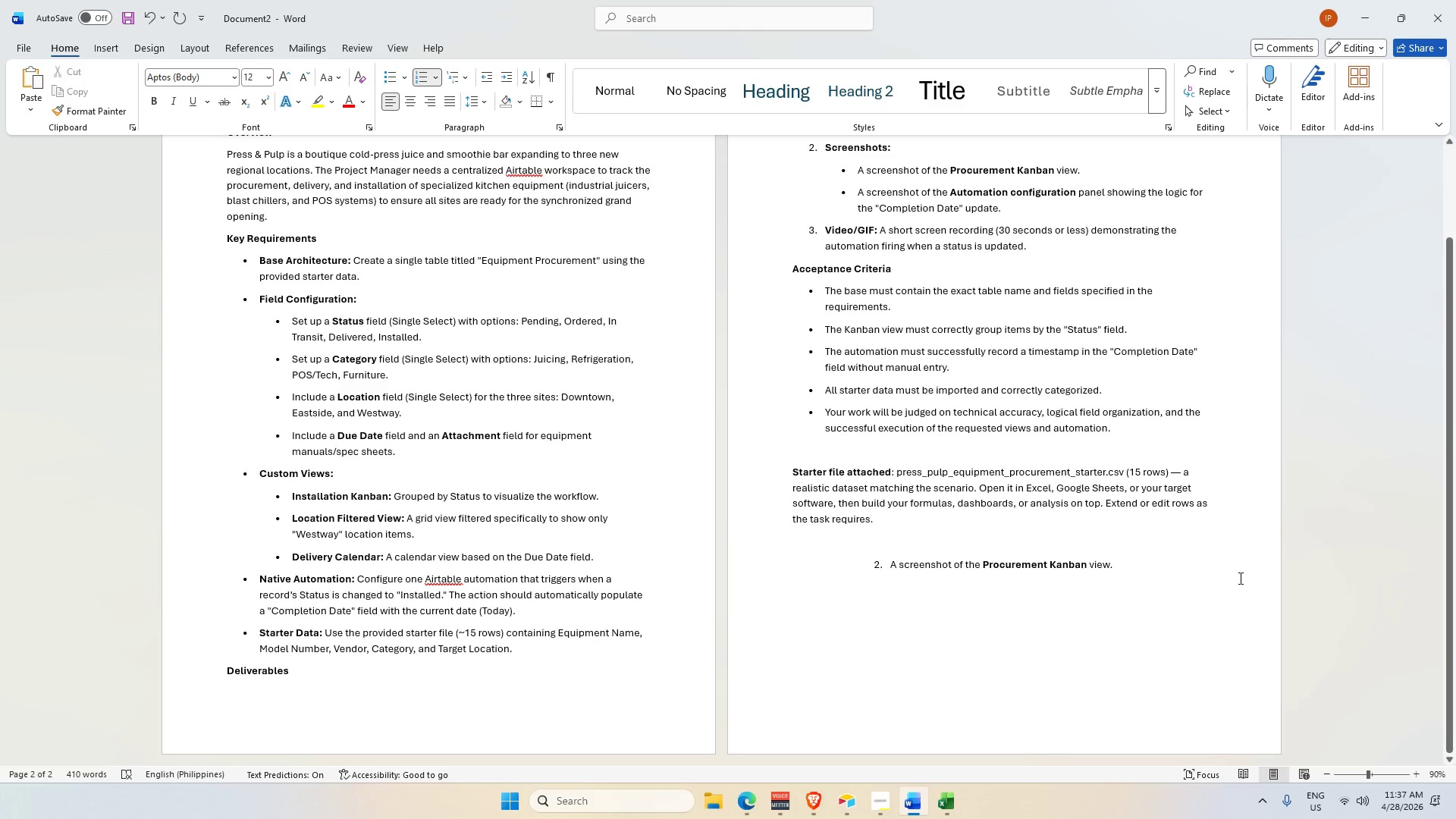 
left_click([1164, 567])
 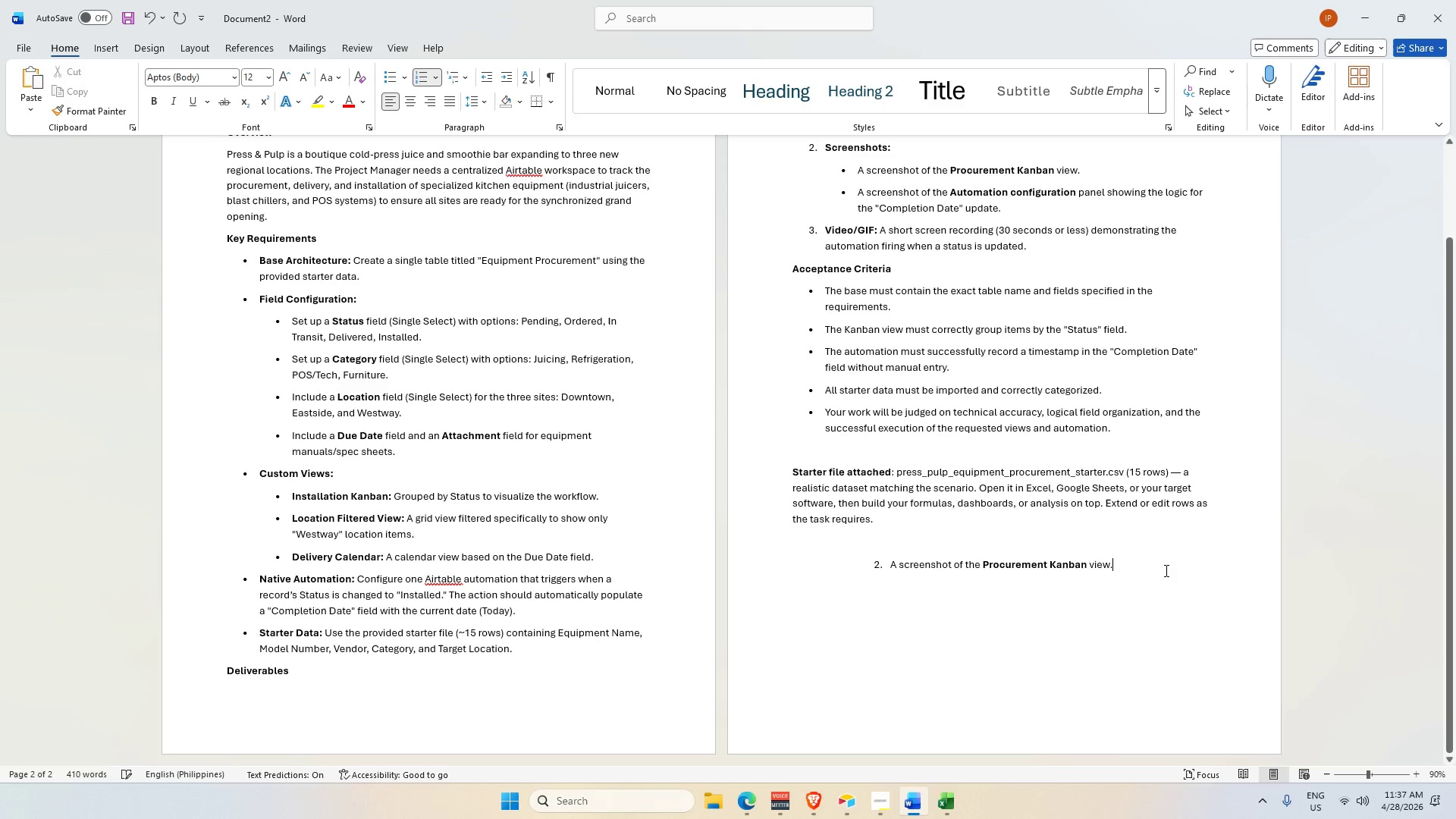 
key(Shift+Enter)
 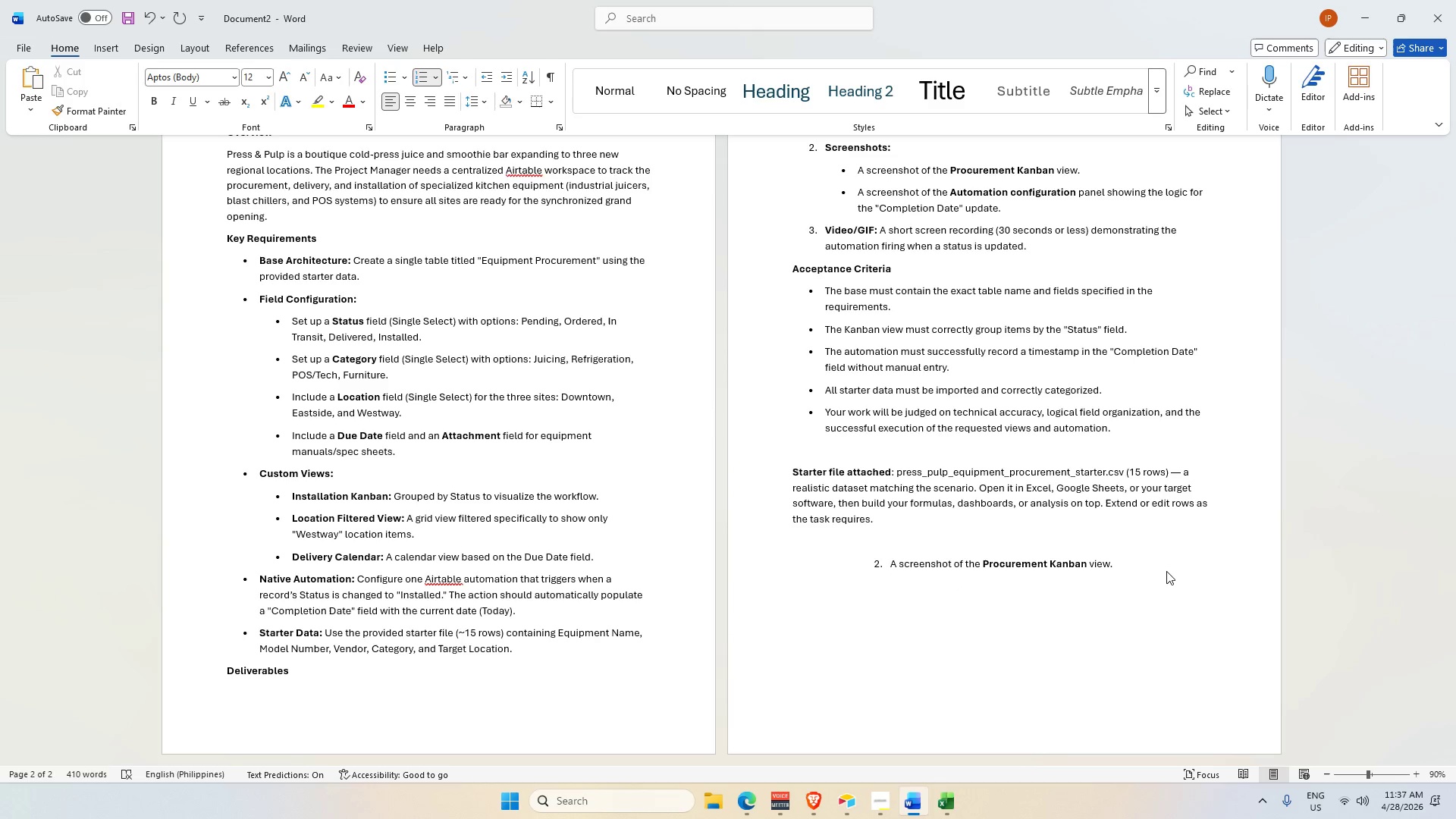 
key(Shift+Enter)
 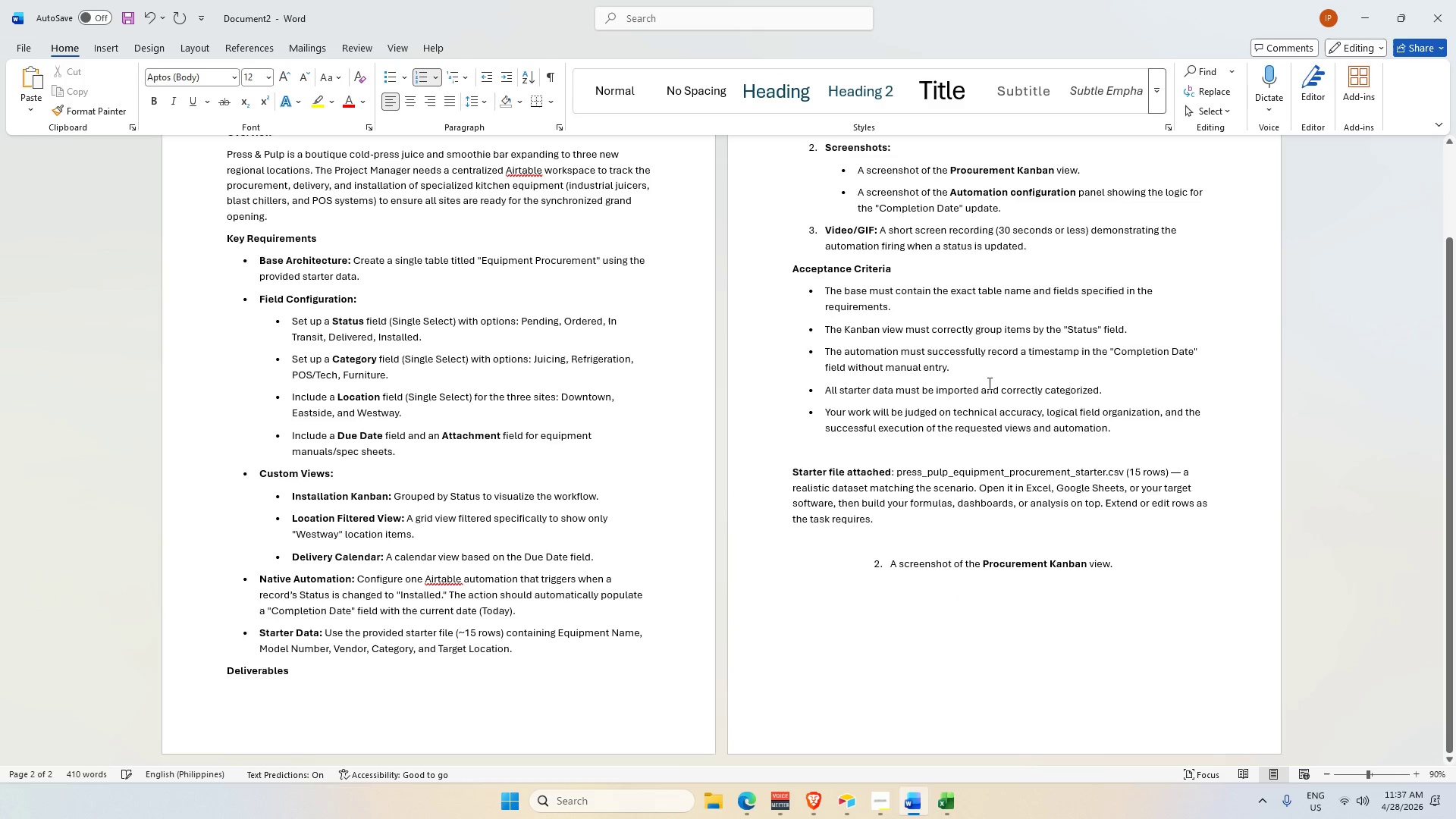 
scroll: coordinate [988, 386], scroll_direction: up, amount: 2.0
 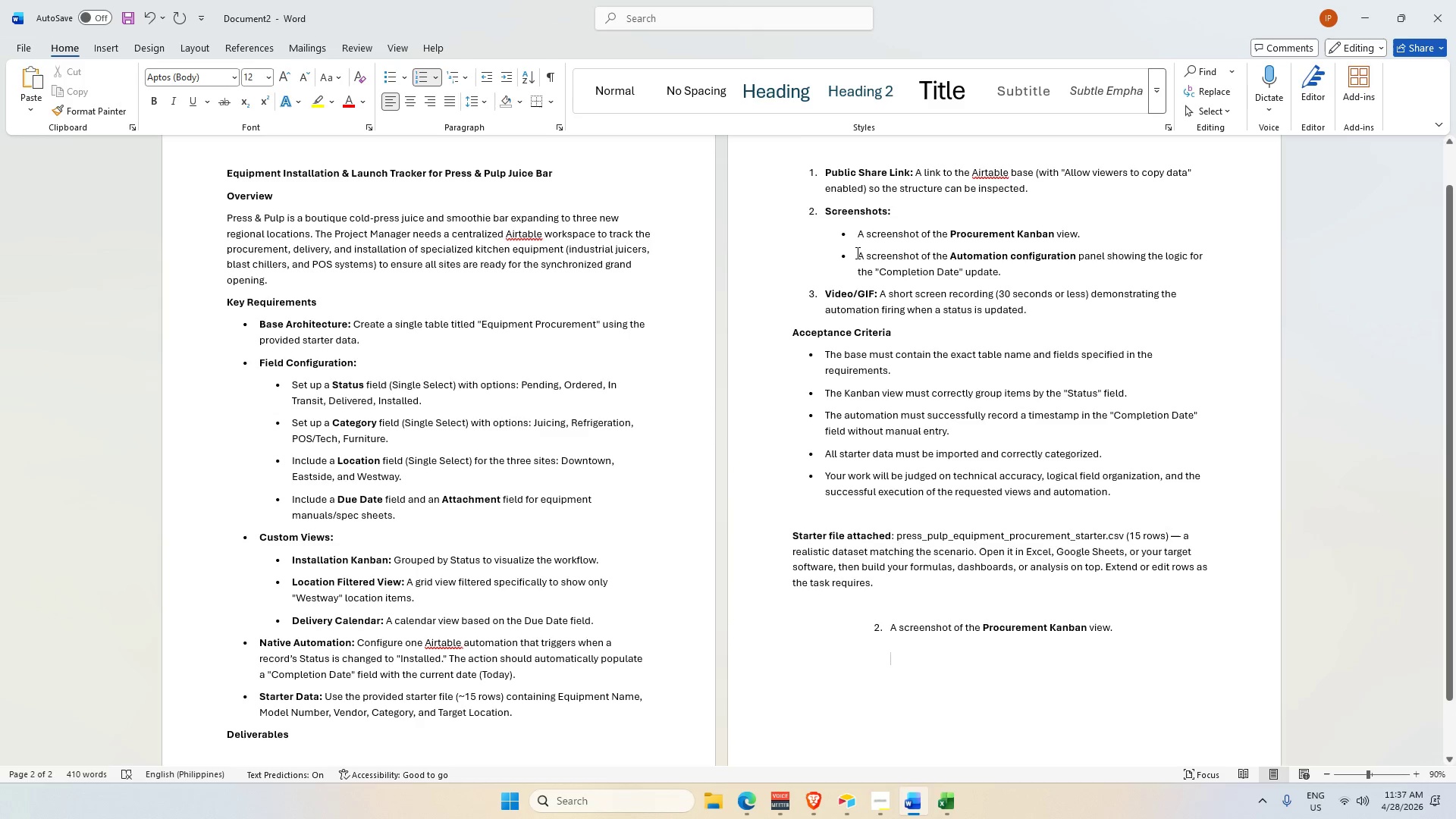 
left_click_drag(start_coordinate=[856, 253], to_coordinate=[1025, 278])
 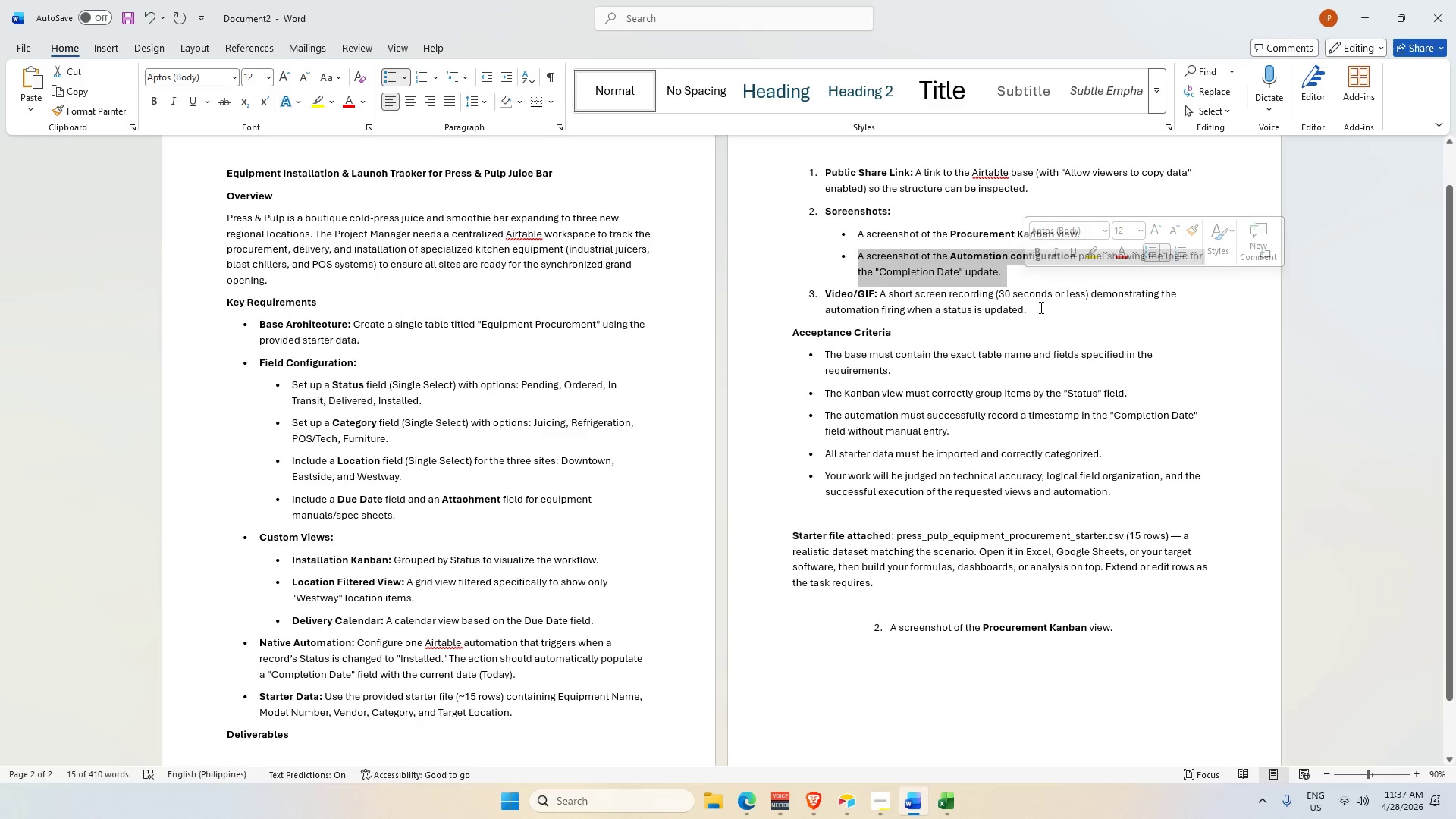 
key(Control+C)
 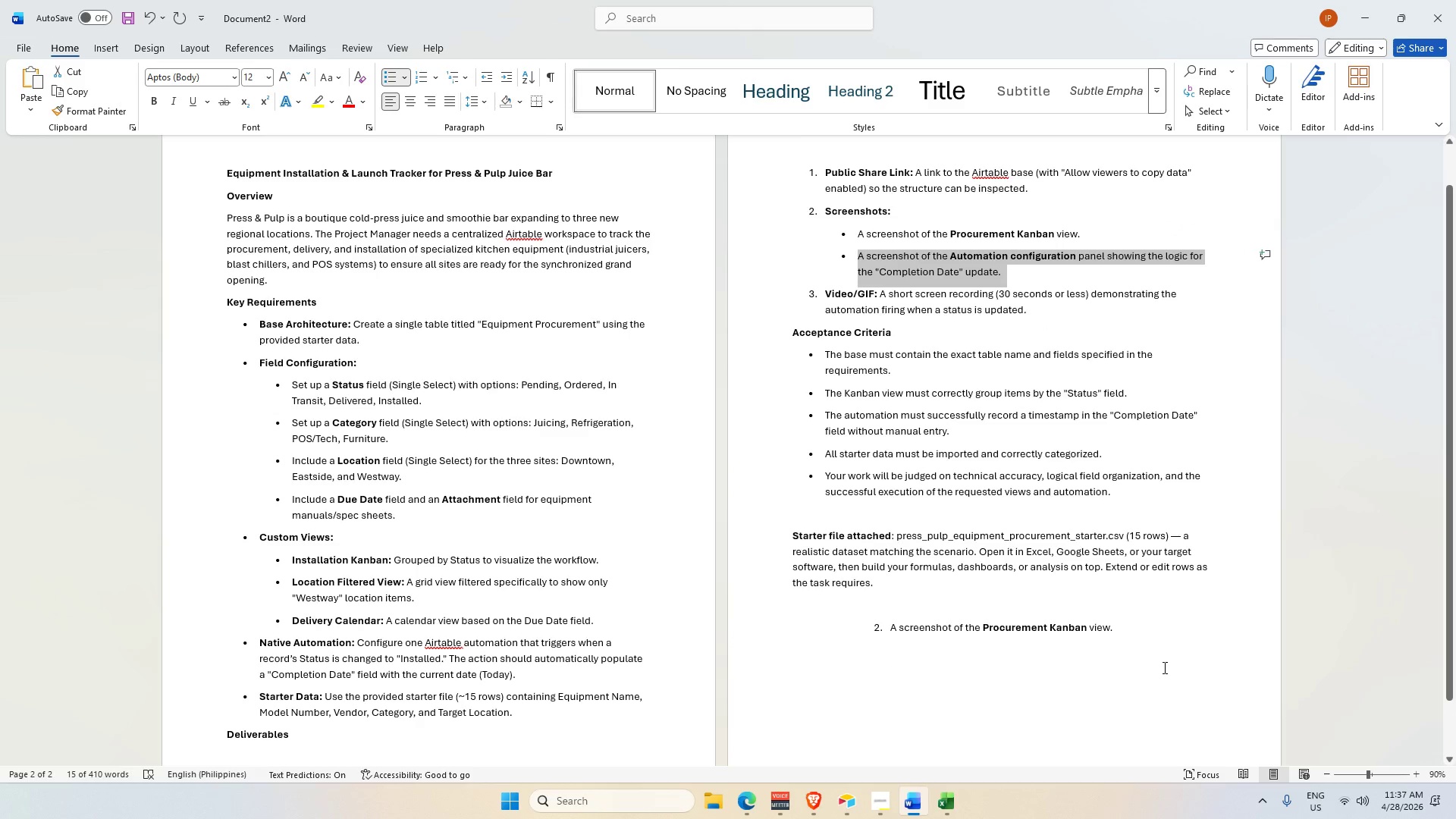 
left_click([1163, 643])
 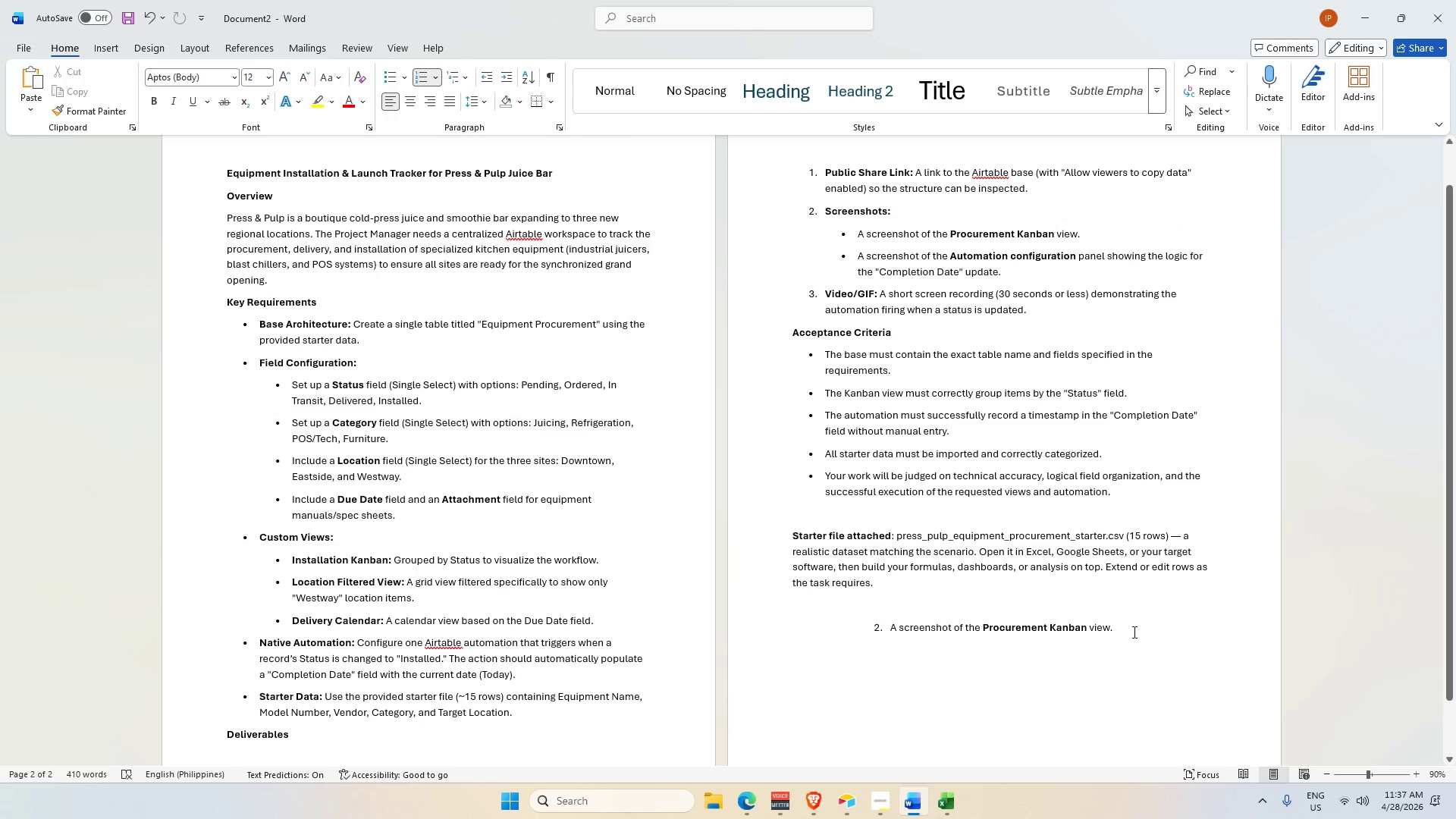 
key(Control+Shift+Enter)
 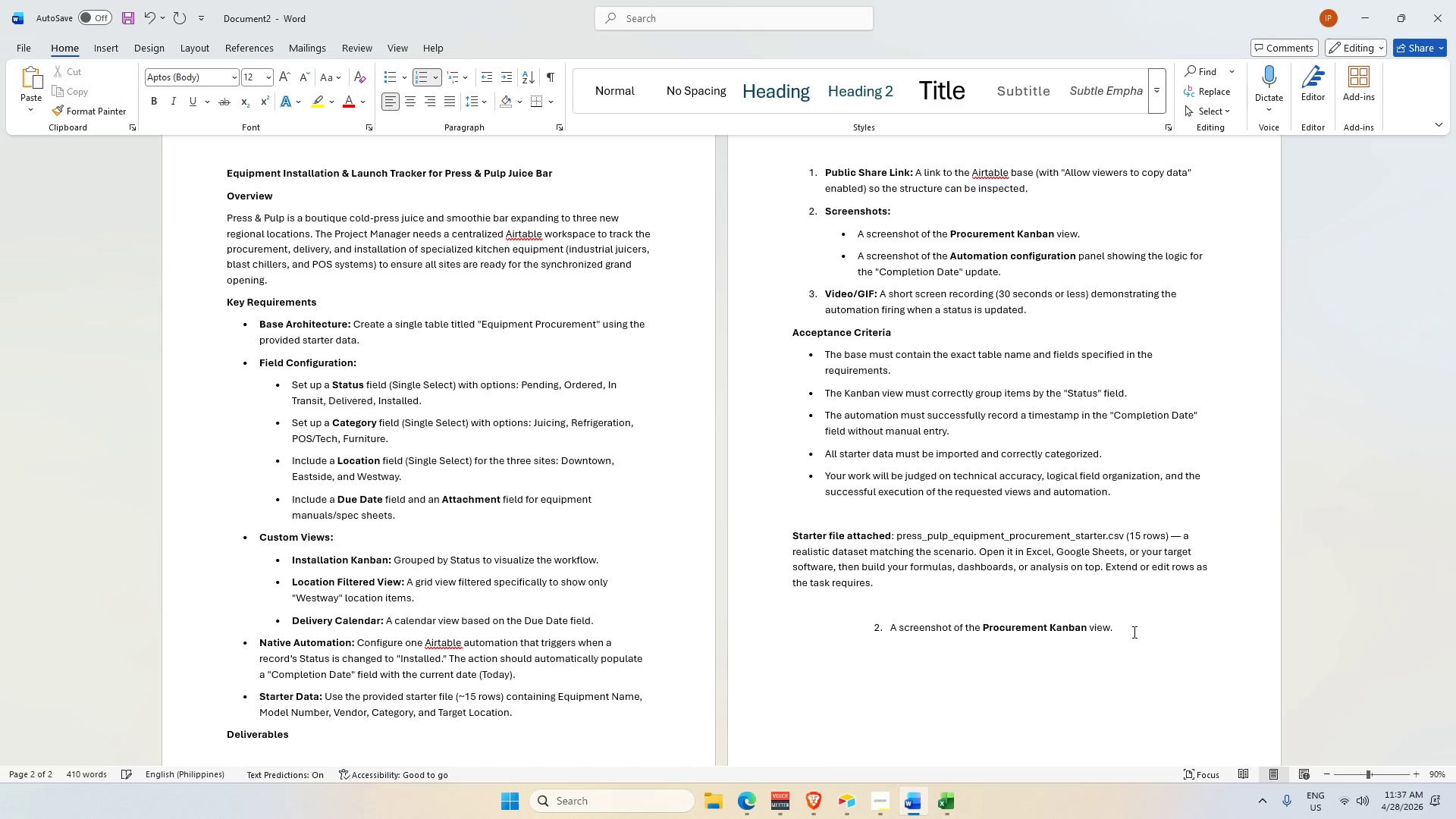 
key(Control+V)
 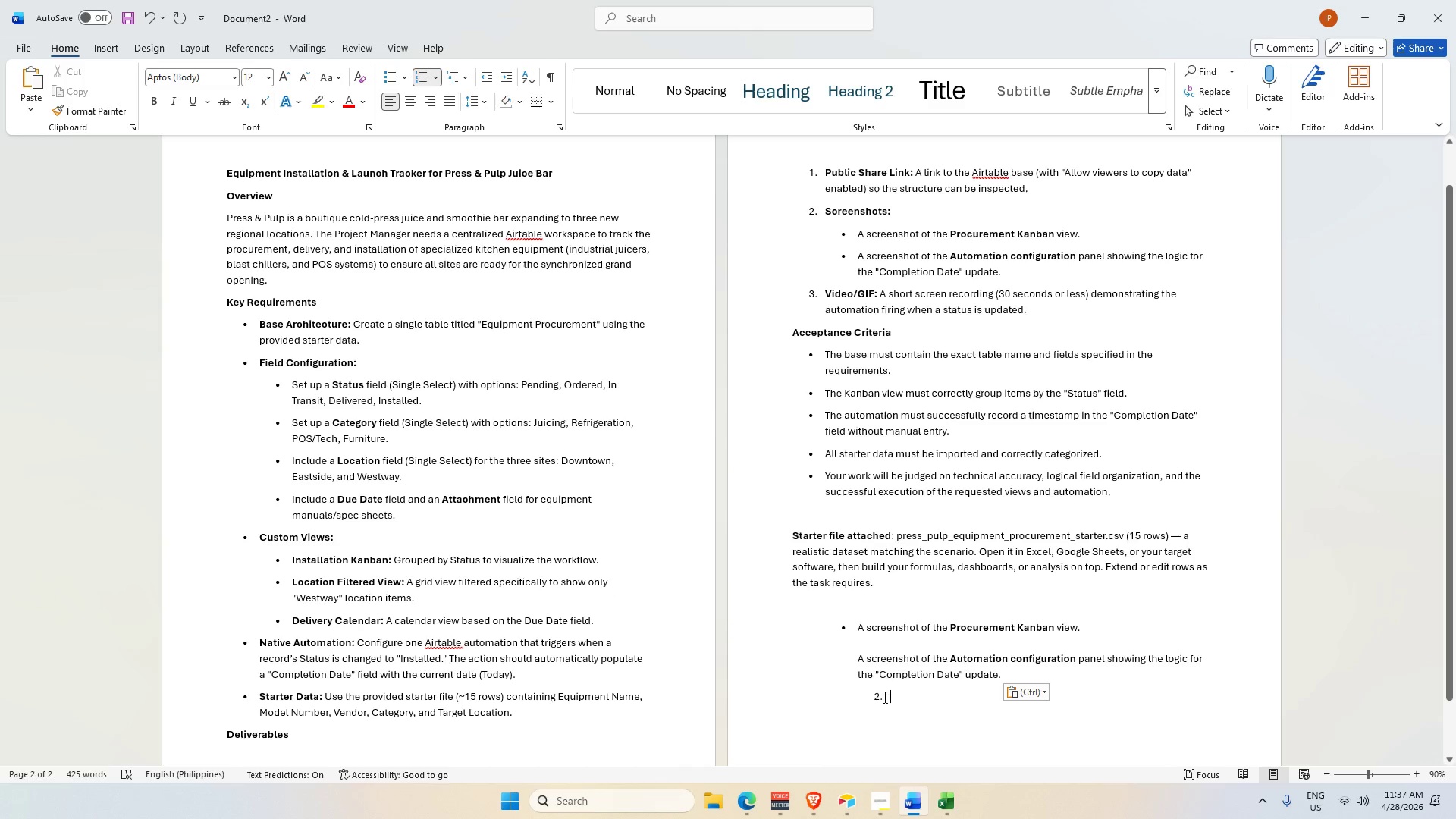 
left_click_drag(start_coordinate=[892, 698], to_coordinate=[800, 699])
 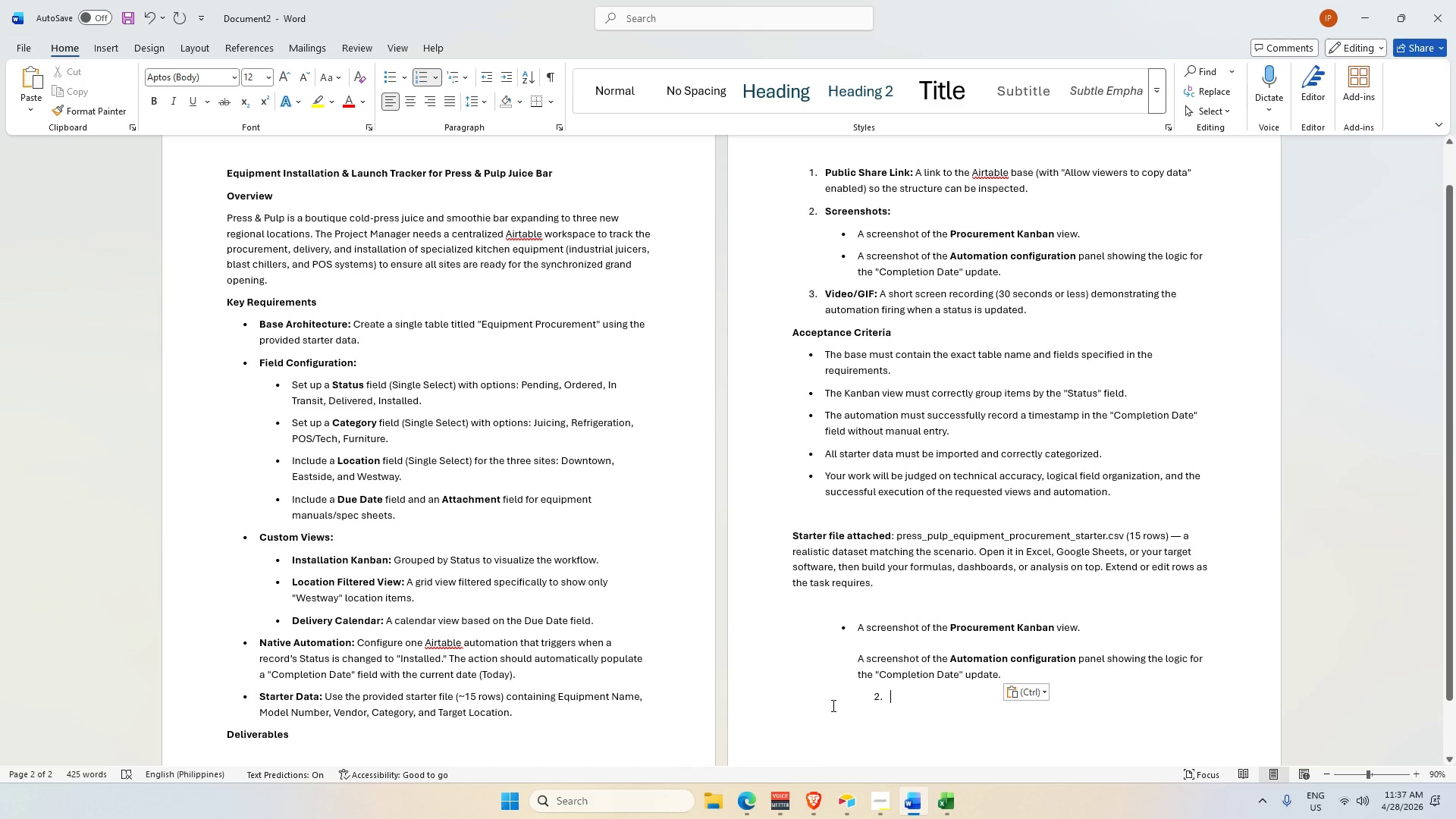 
key(Backspace)
 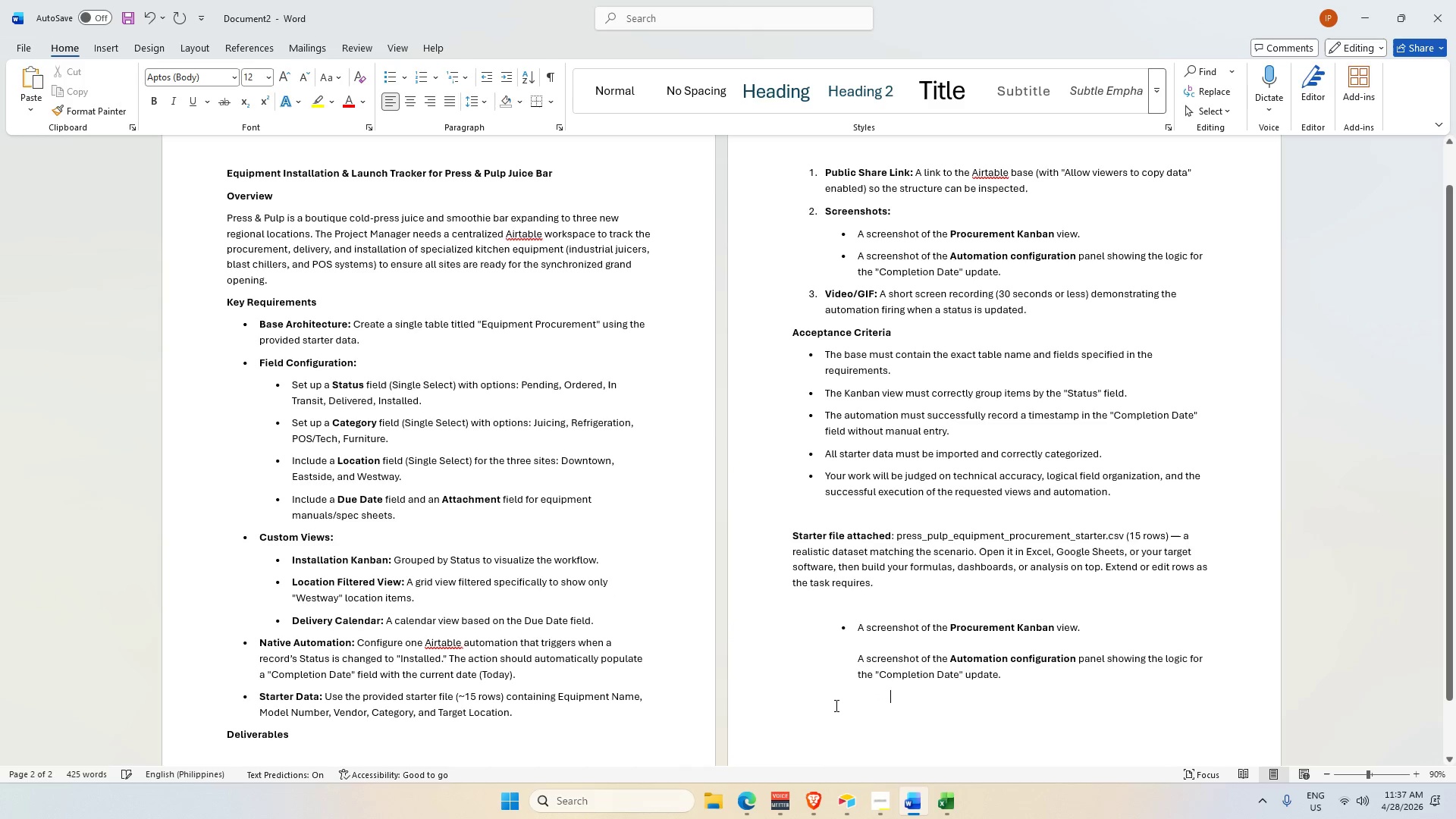 
key(Backspace)
 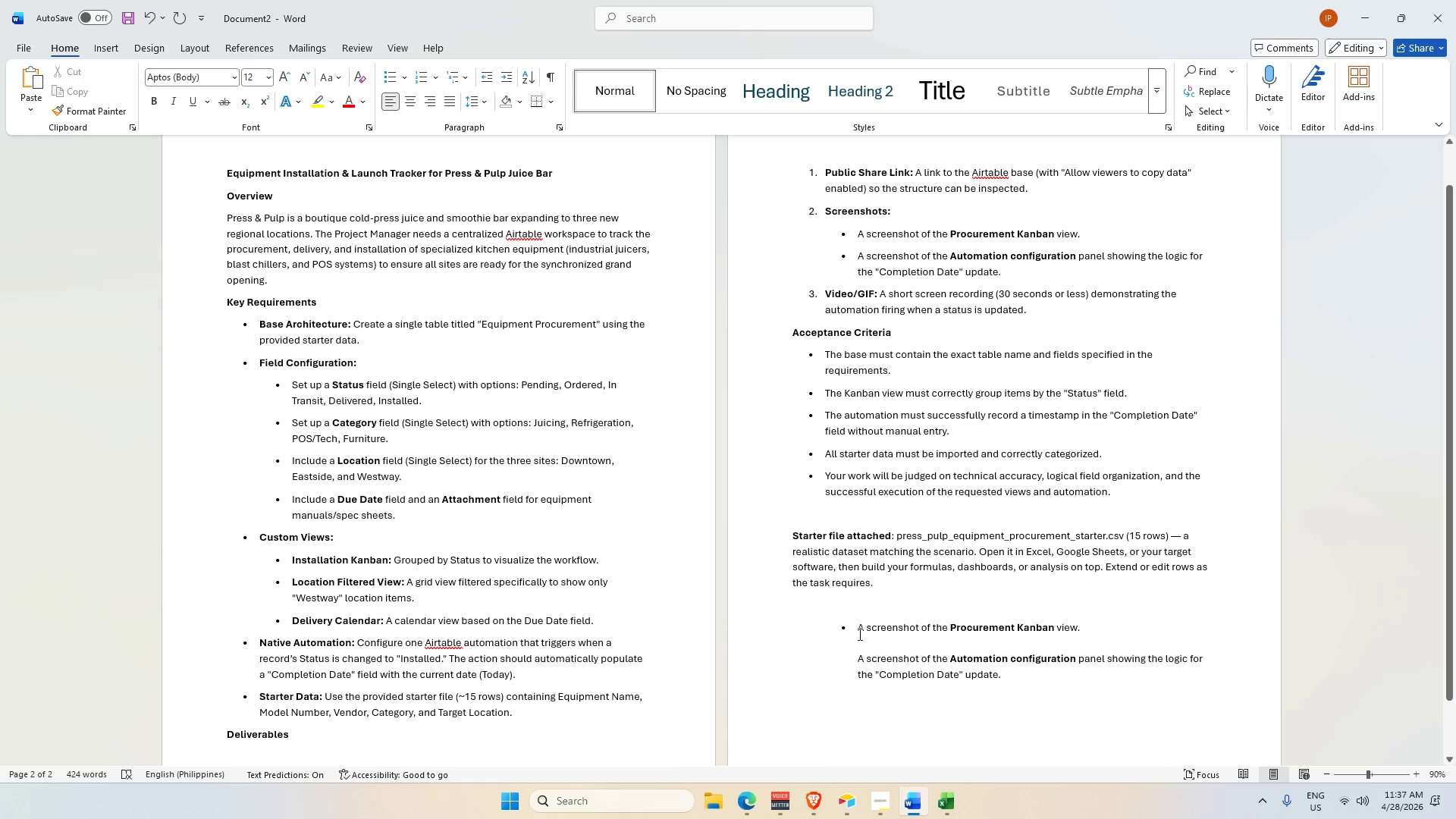 
key(Backspace)
 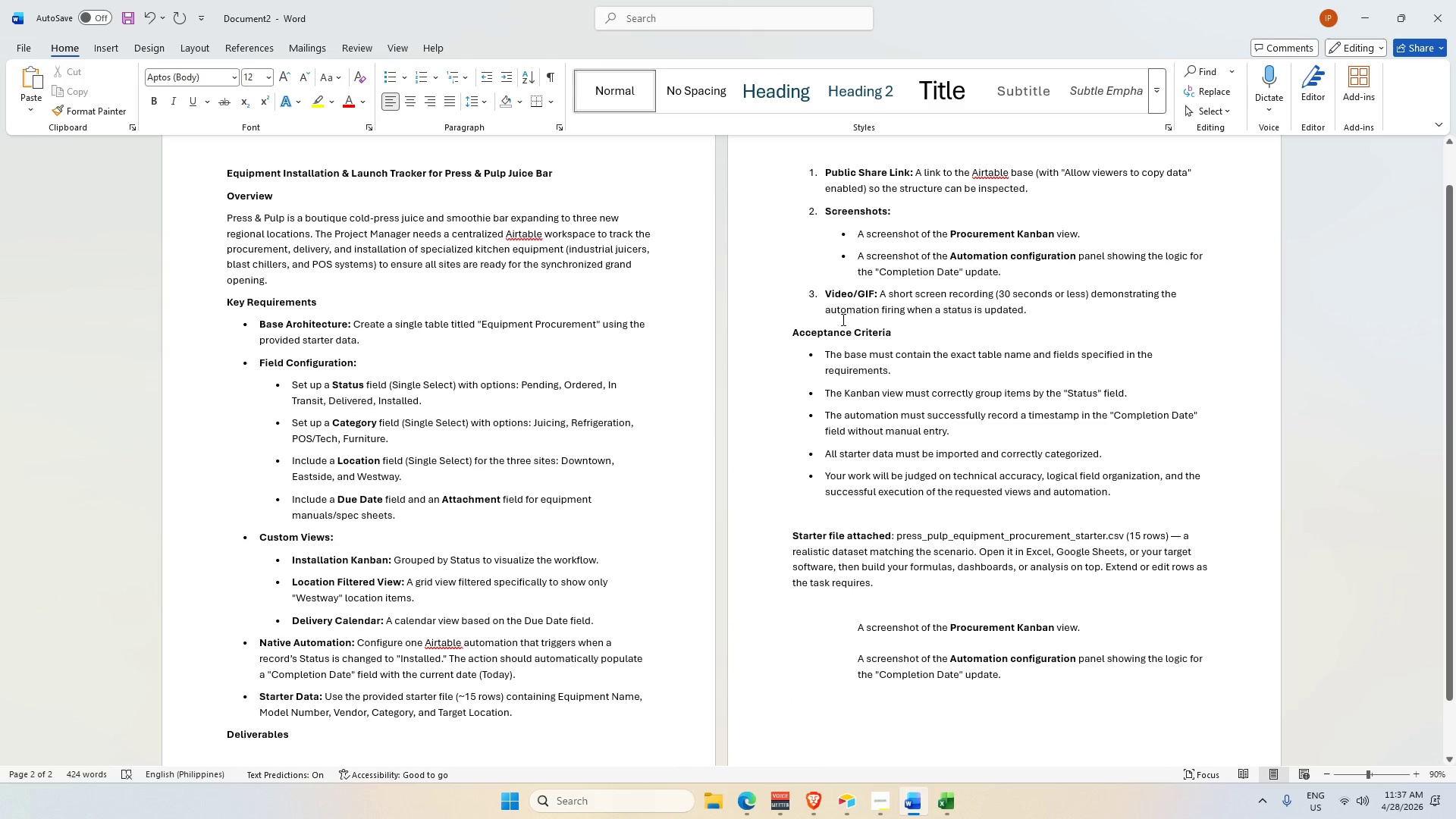 
left_click_drag(start_coordinate=[824, 293], to_coordinate=[1040, 318])
 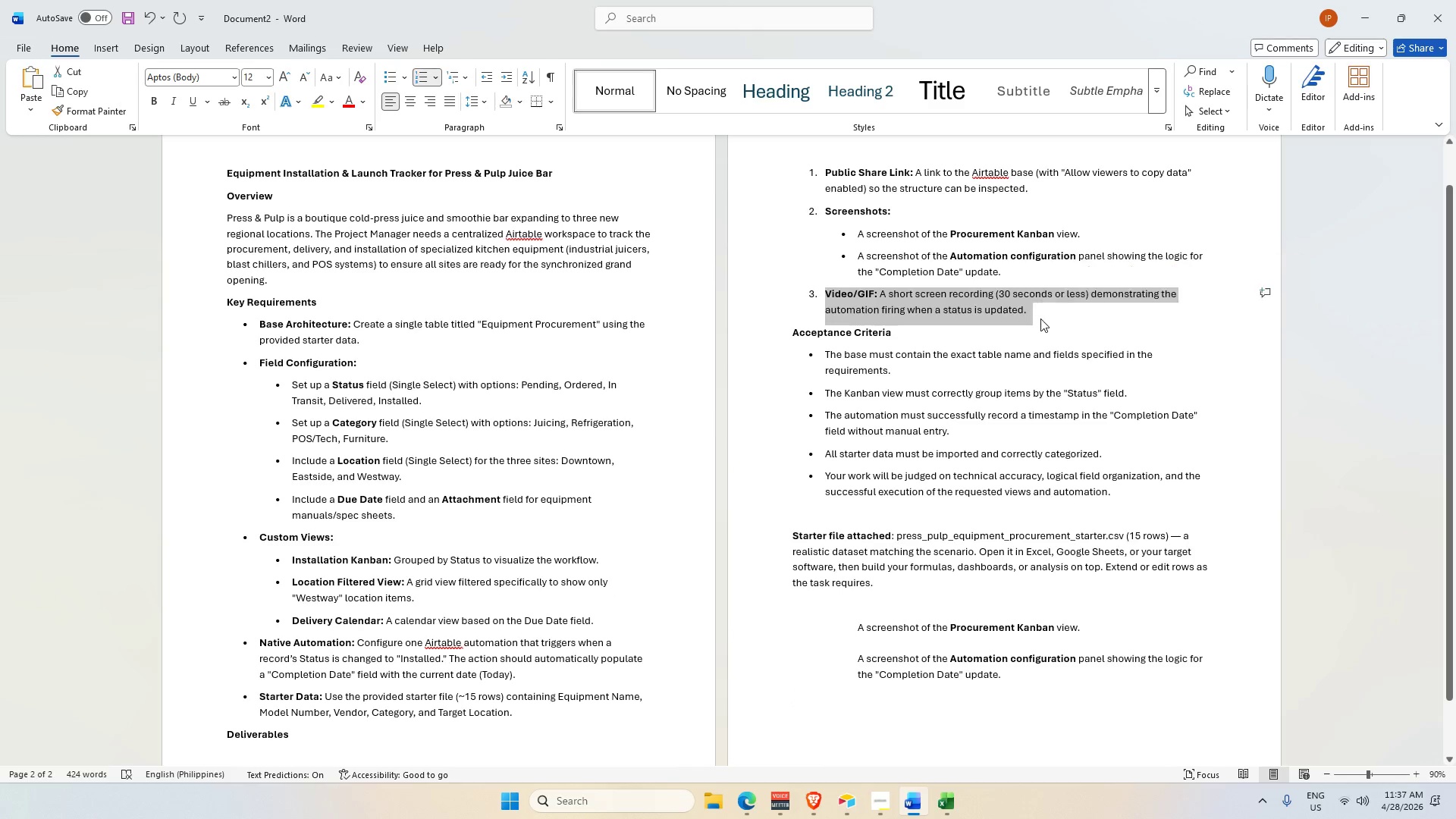 
hold_key(key=ControlLeft, duration=0.72)
 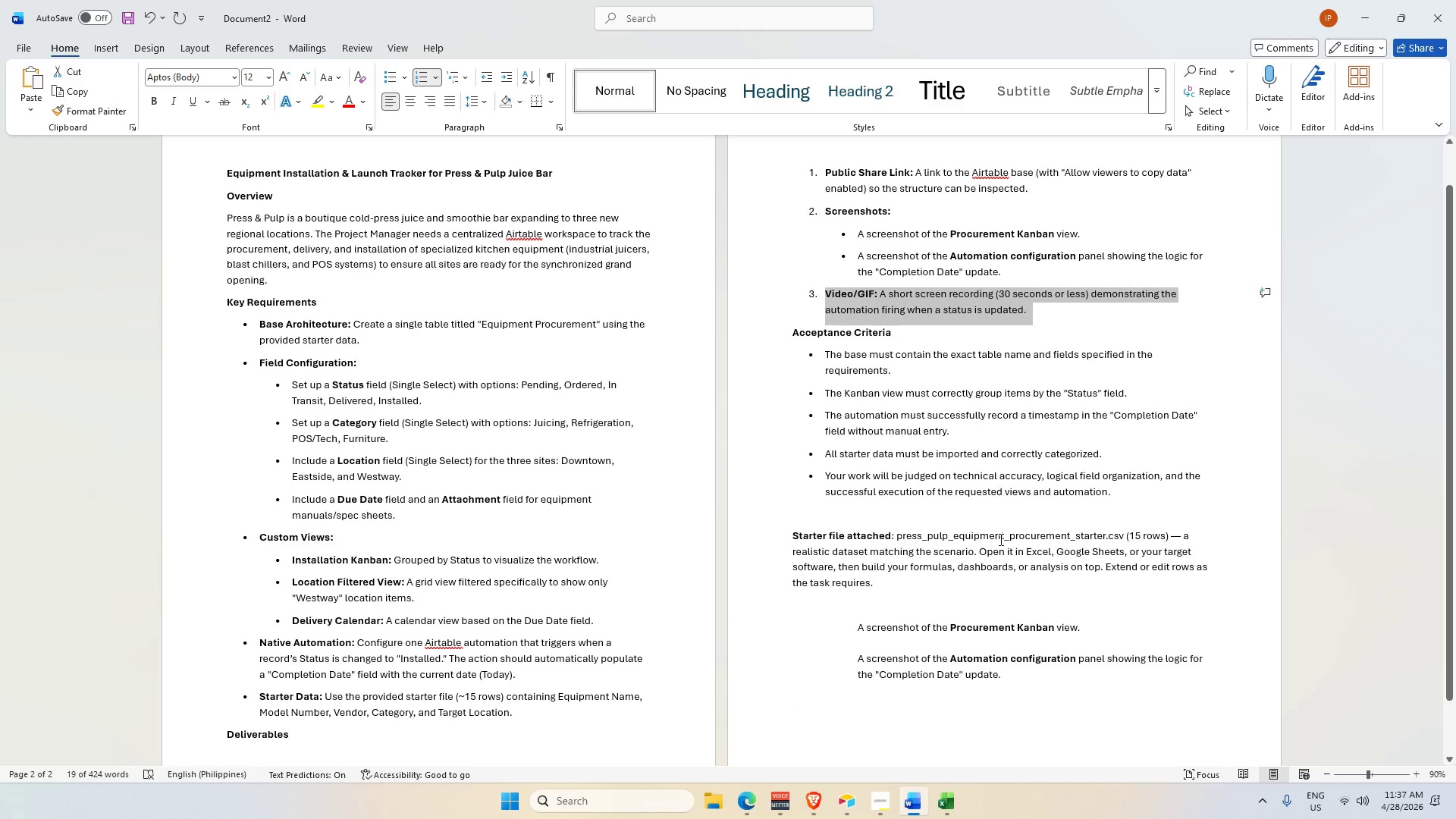 
left_click([999, 539])
 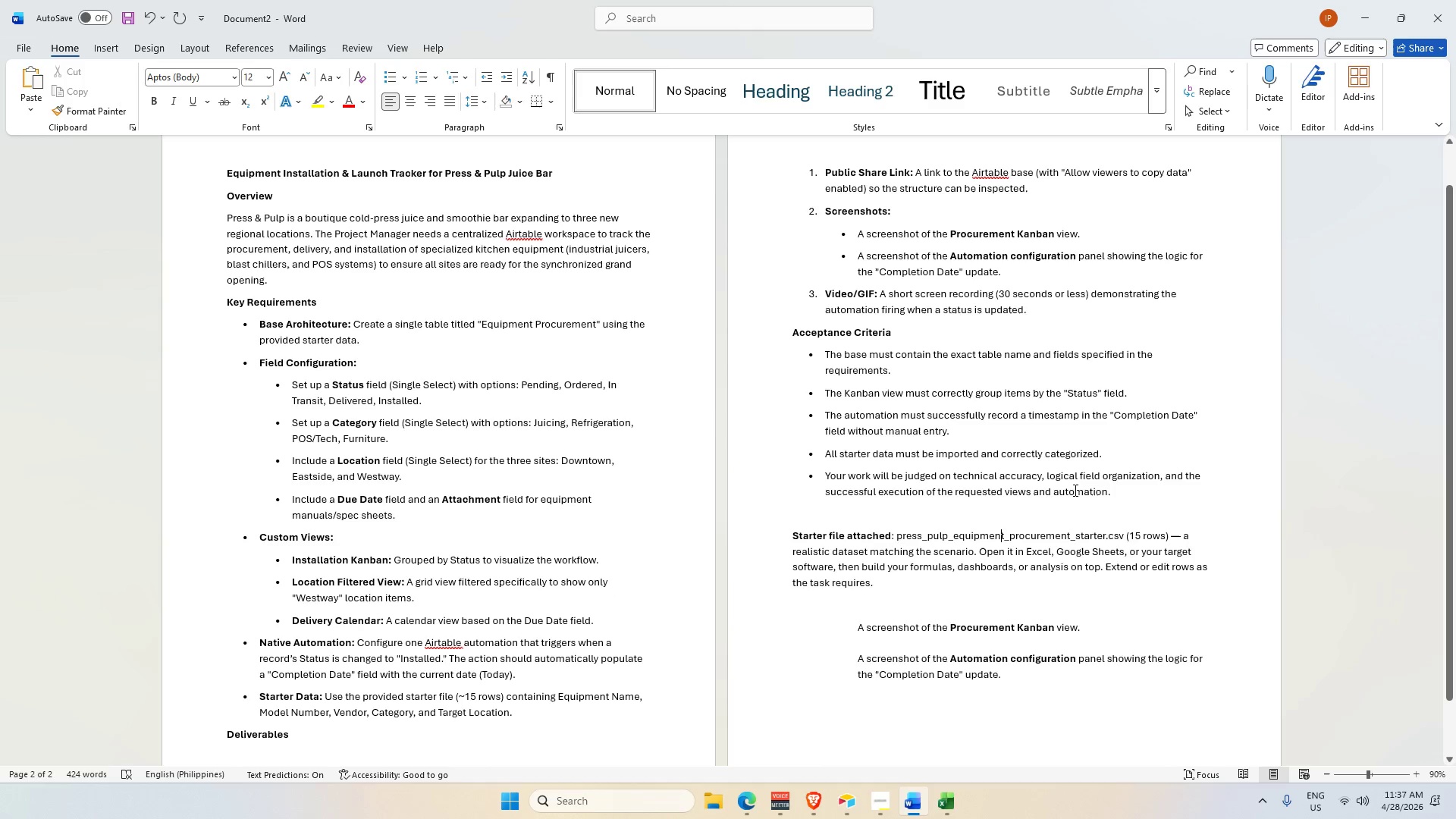 
key(Alt+AltLeft)
 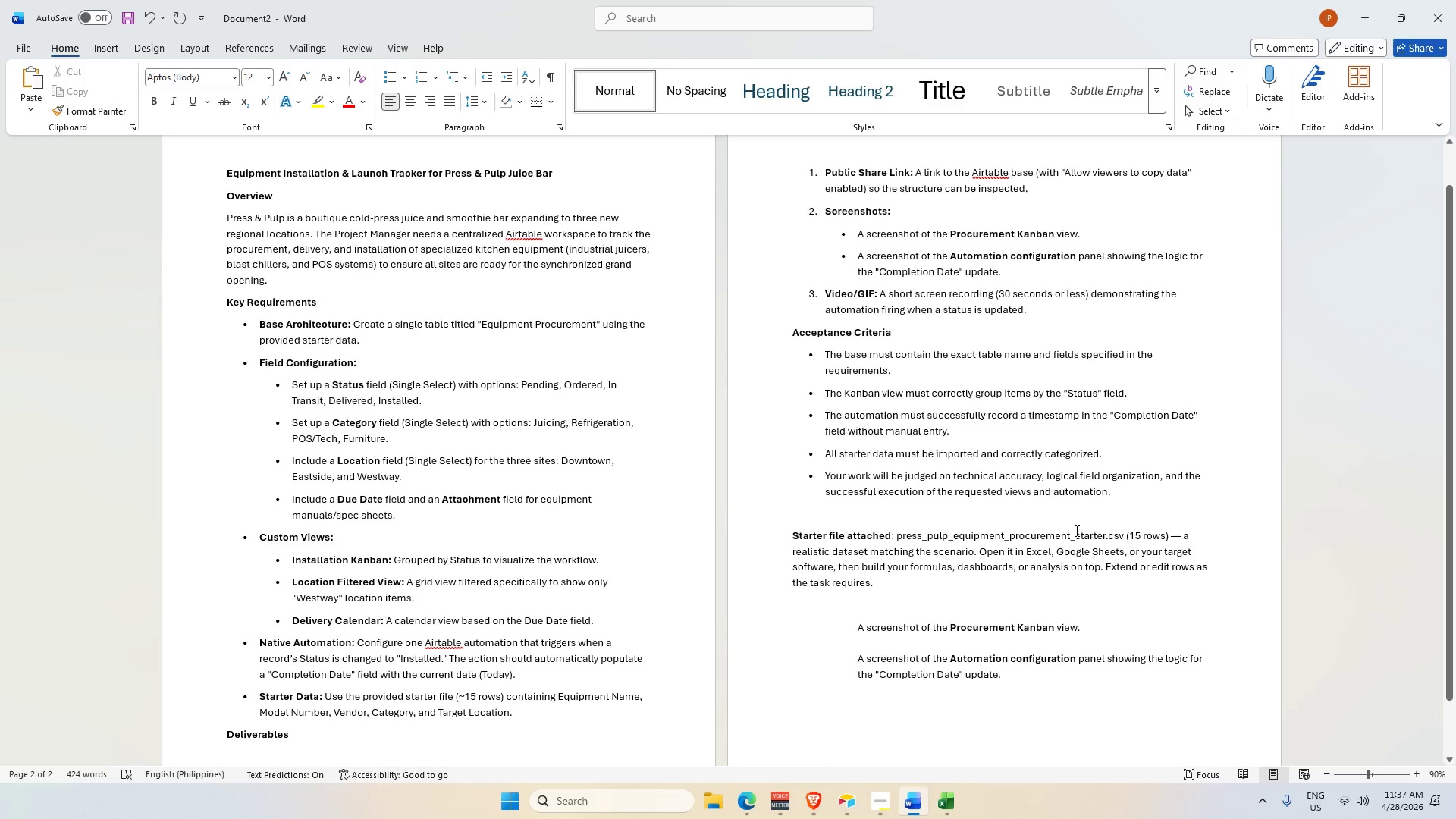 
key(Alt+Tab)
 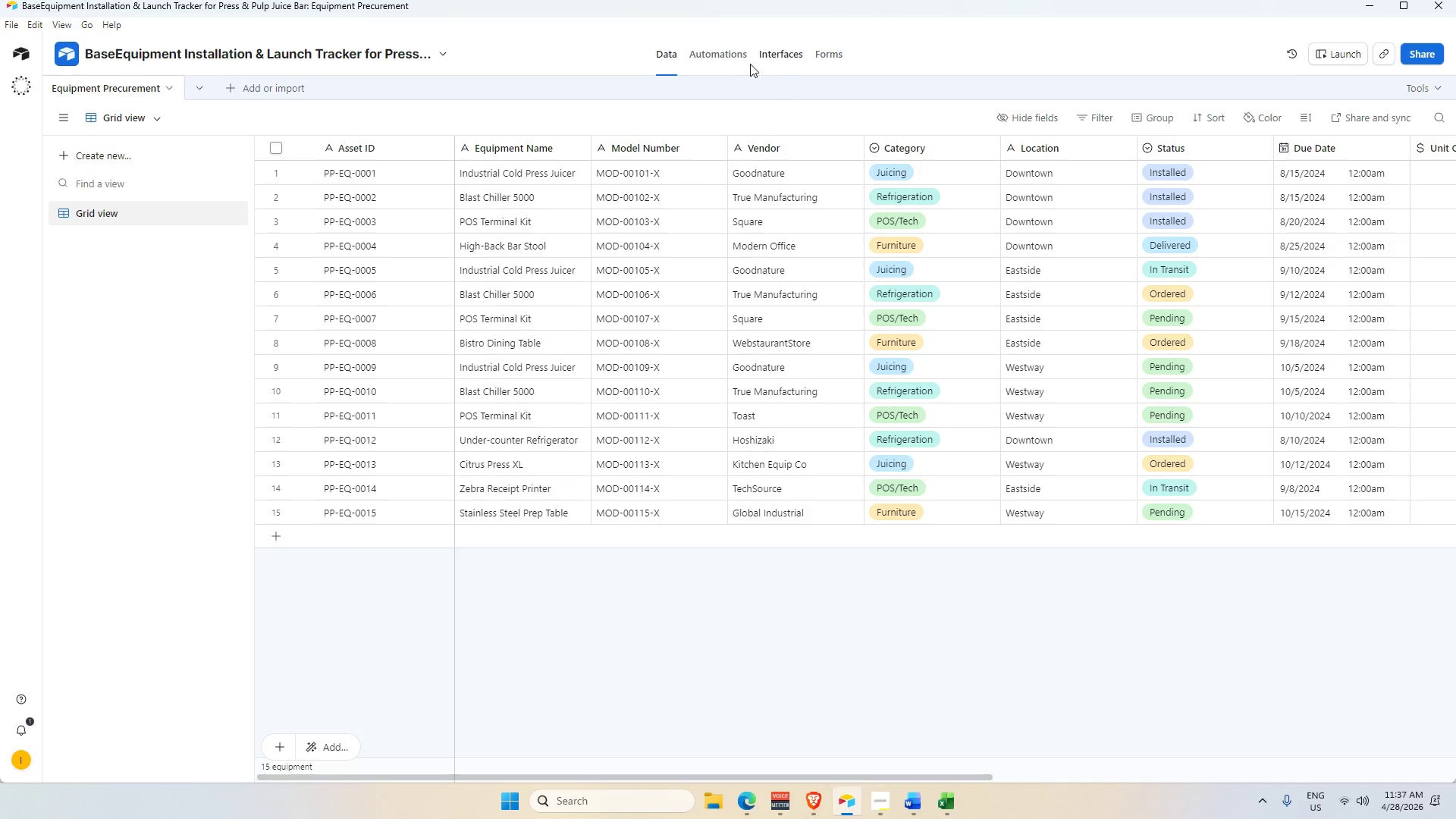 
left_click([718, 55])
 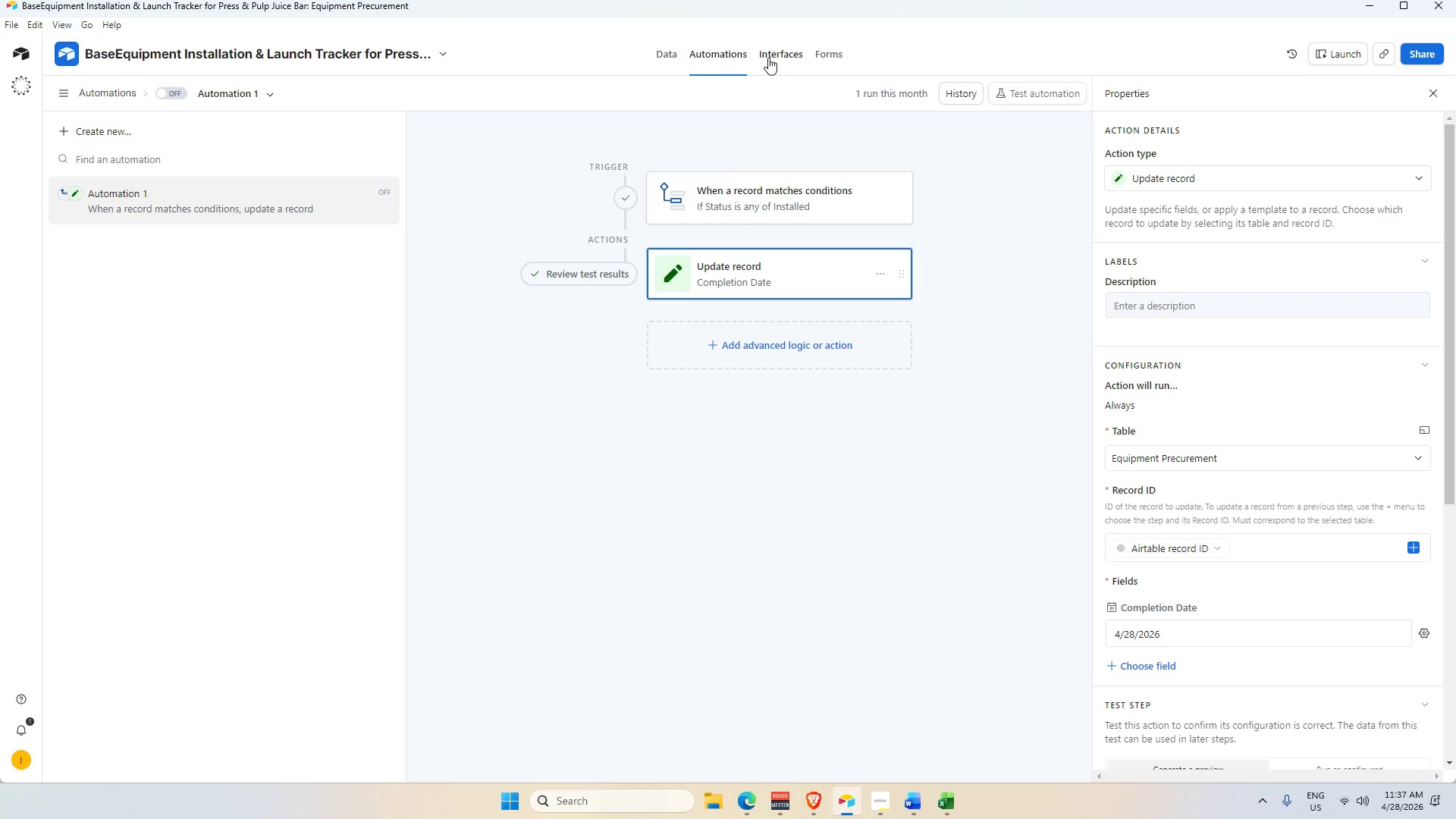 
left_click([783, 35])
 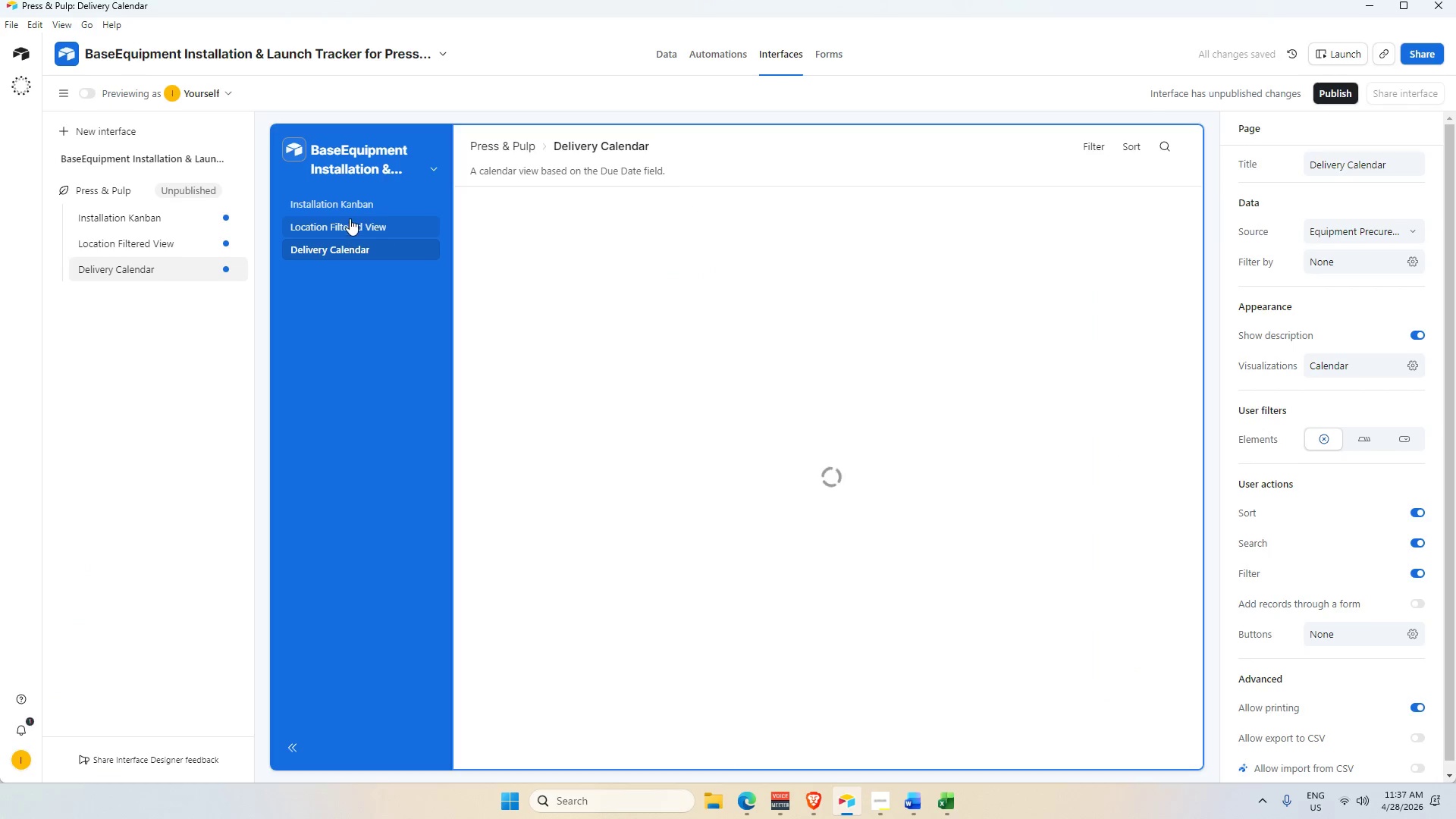 
left_click([350, 205])
 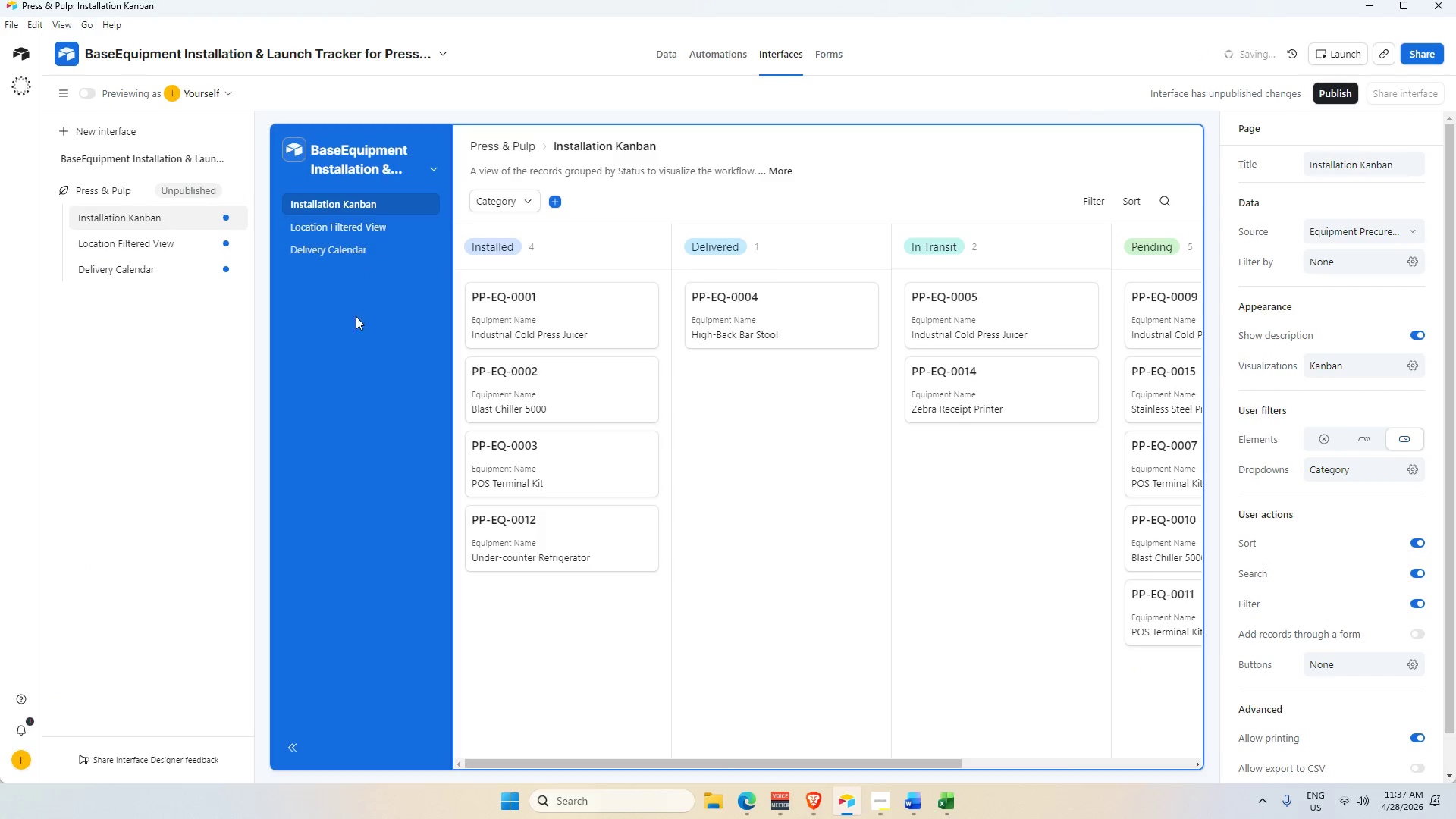 
left_click_drag(start_coordinate=[352, 370], to_coordinate=[357, 374])
 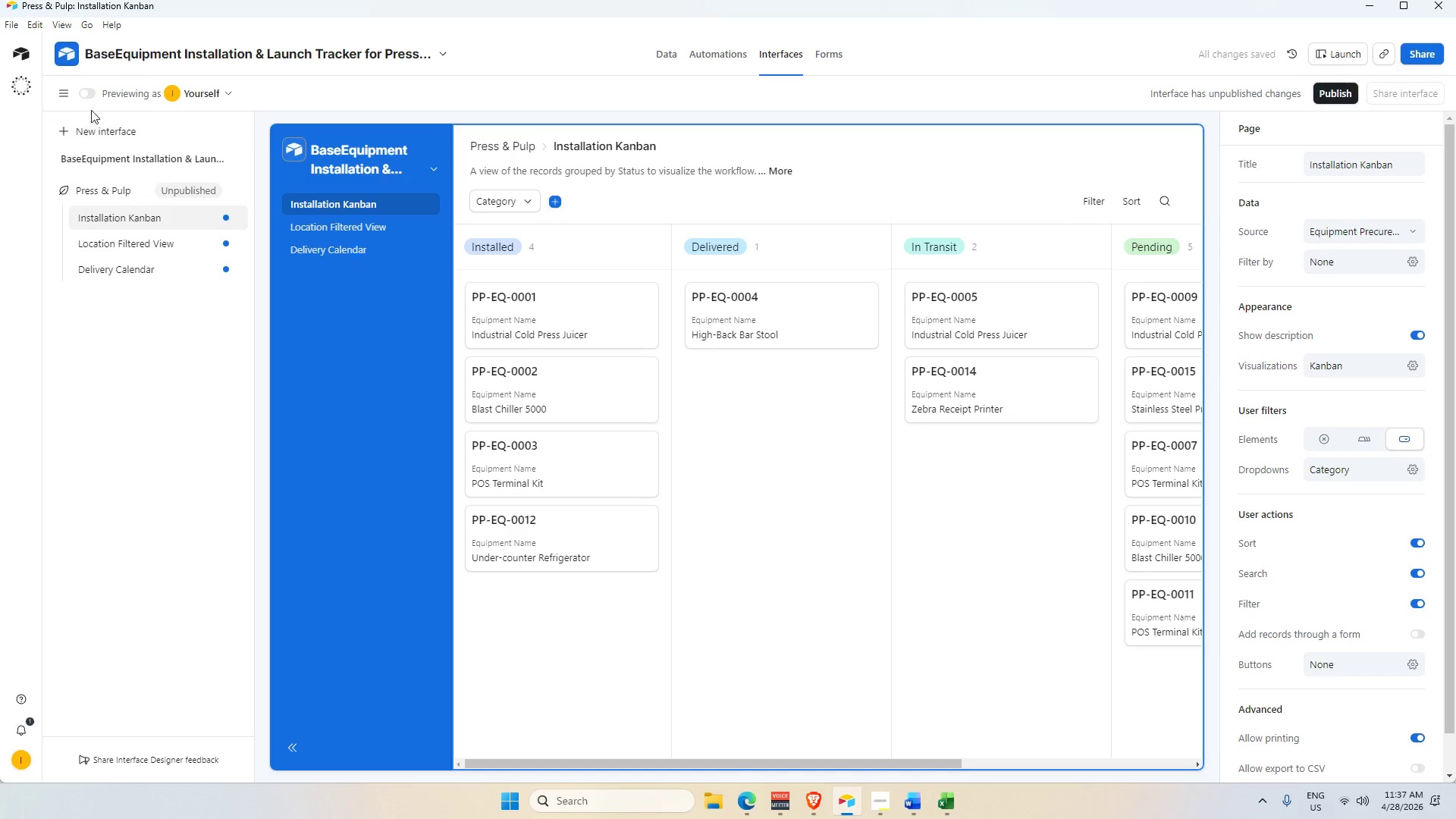 
left_click([91, 93])
 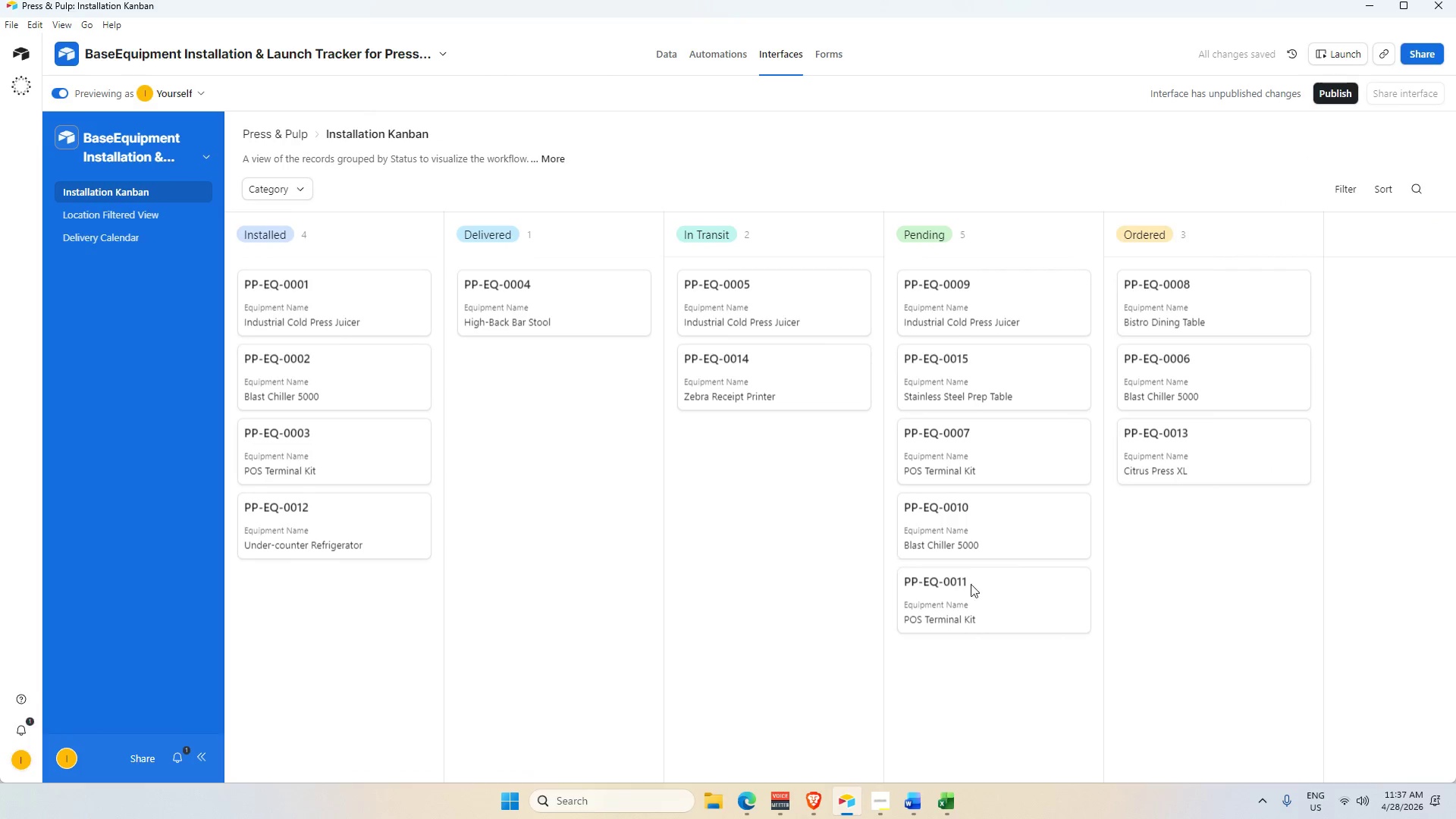 
scroll: coordinate [1015, 595], scroll_direction: up, amount: 3.0
 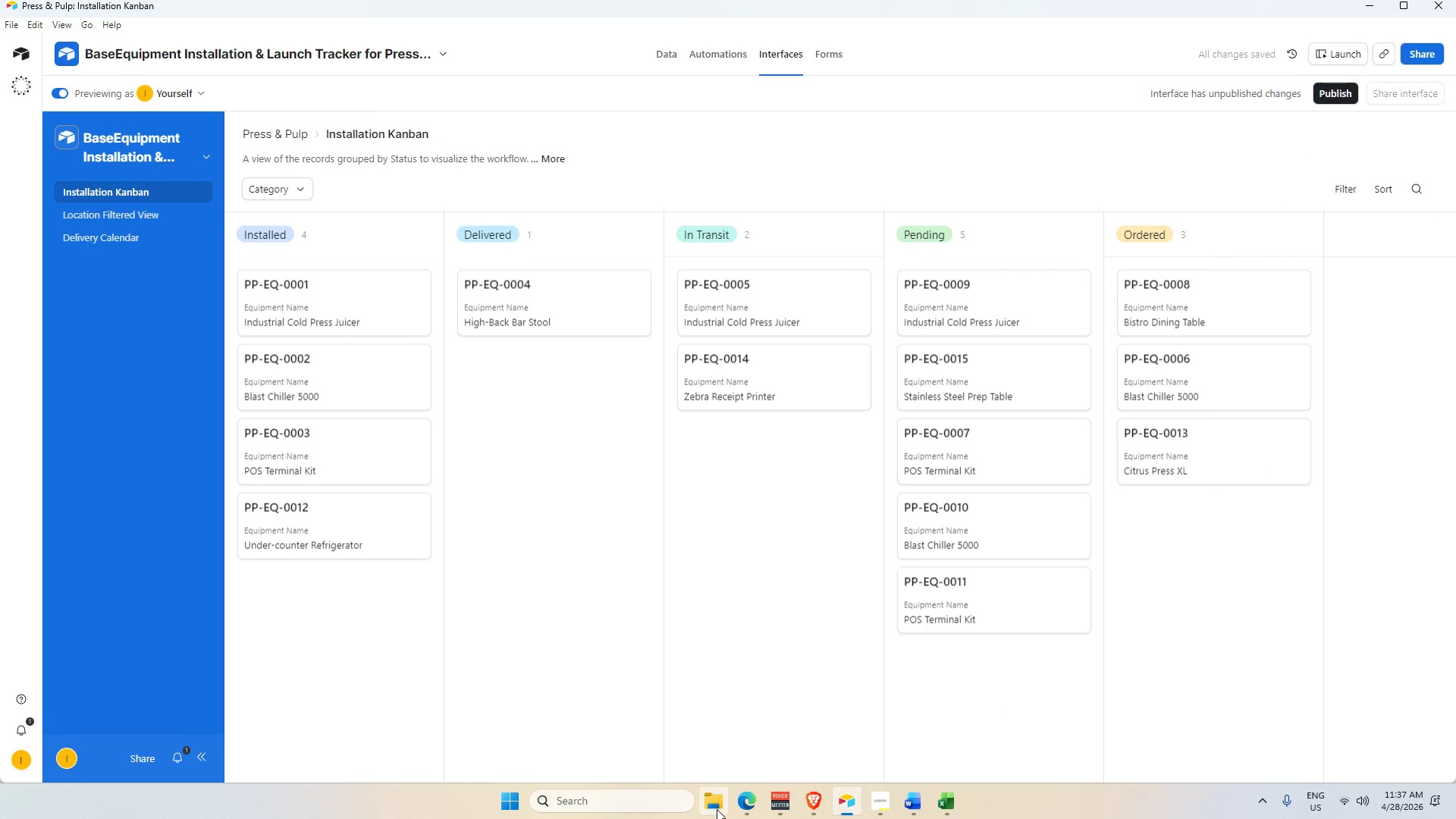 
left_click([510, 800])
 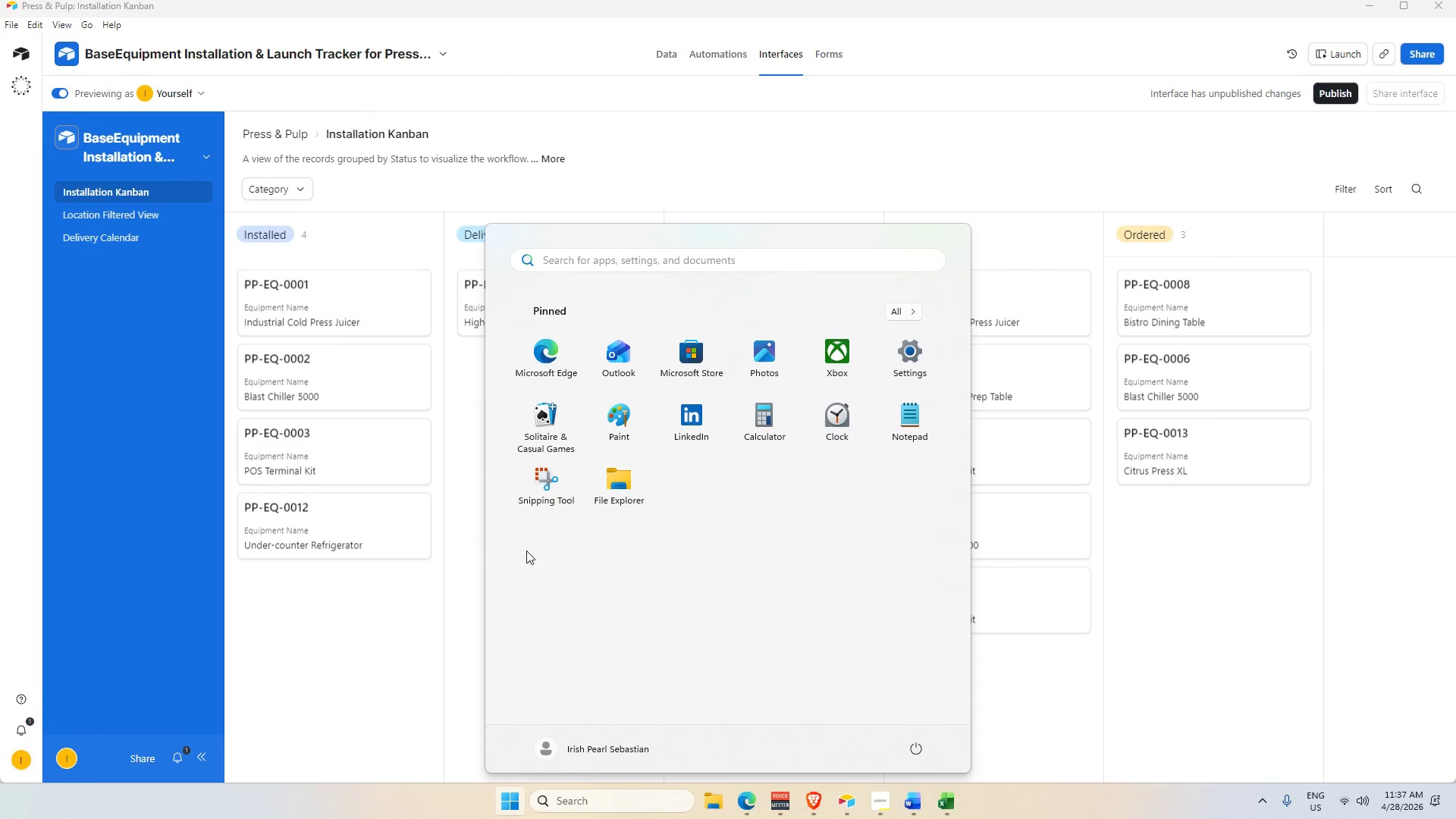 
left_click([534, 484])
 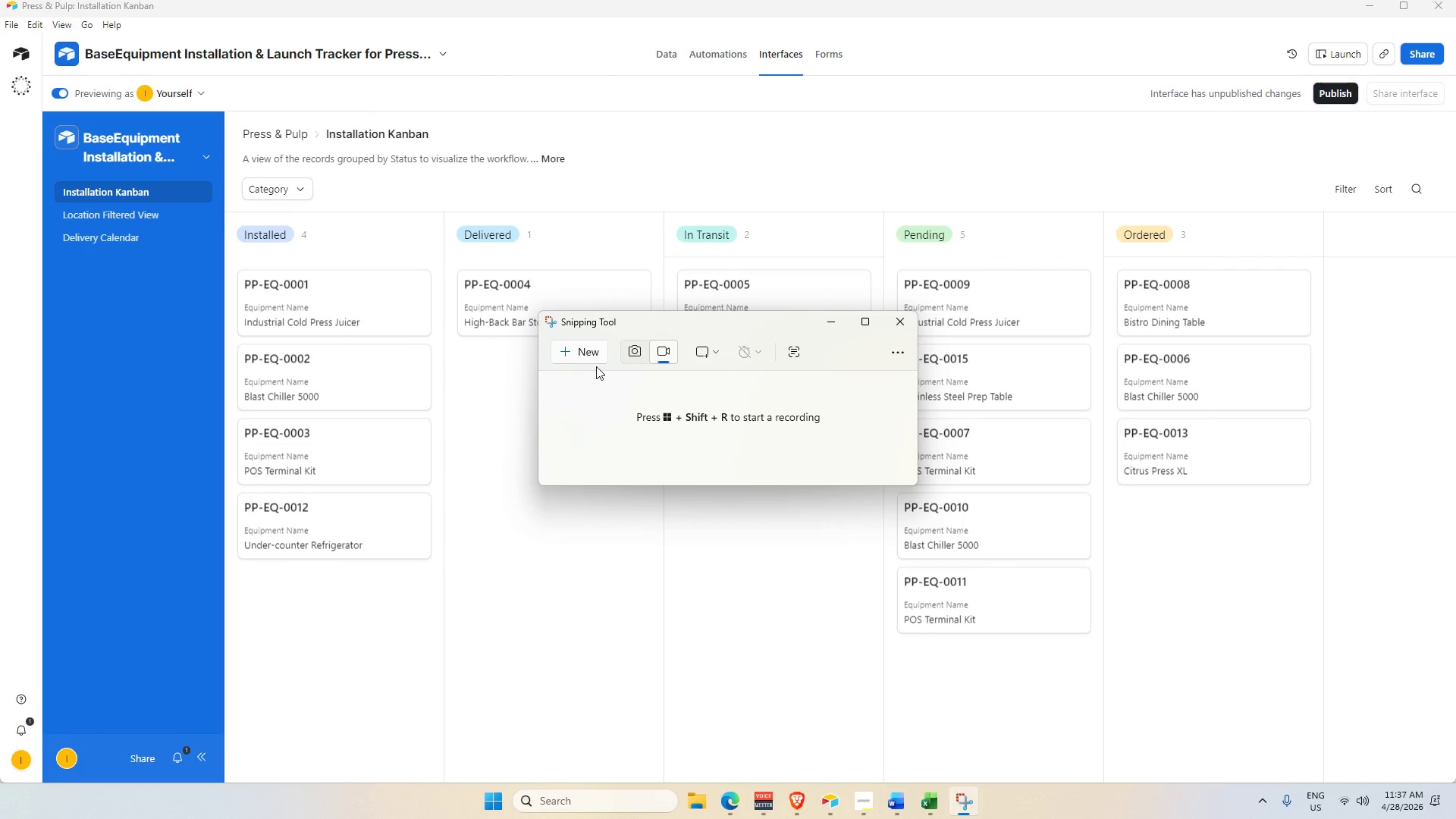 
left_click([635, 354])
 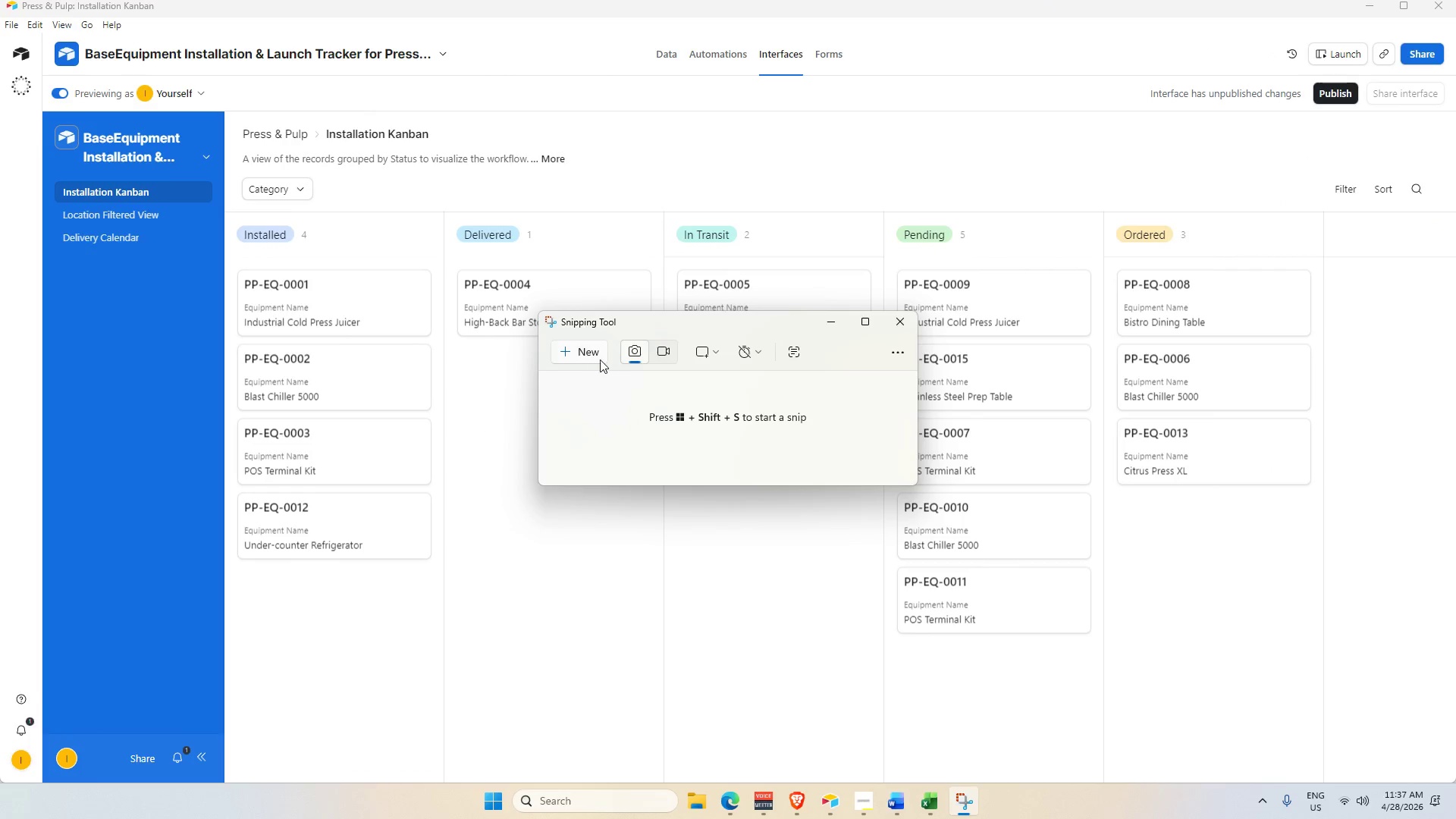 
left_click([587, 360])
 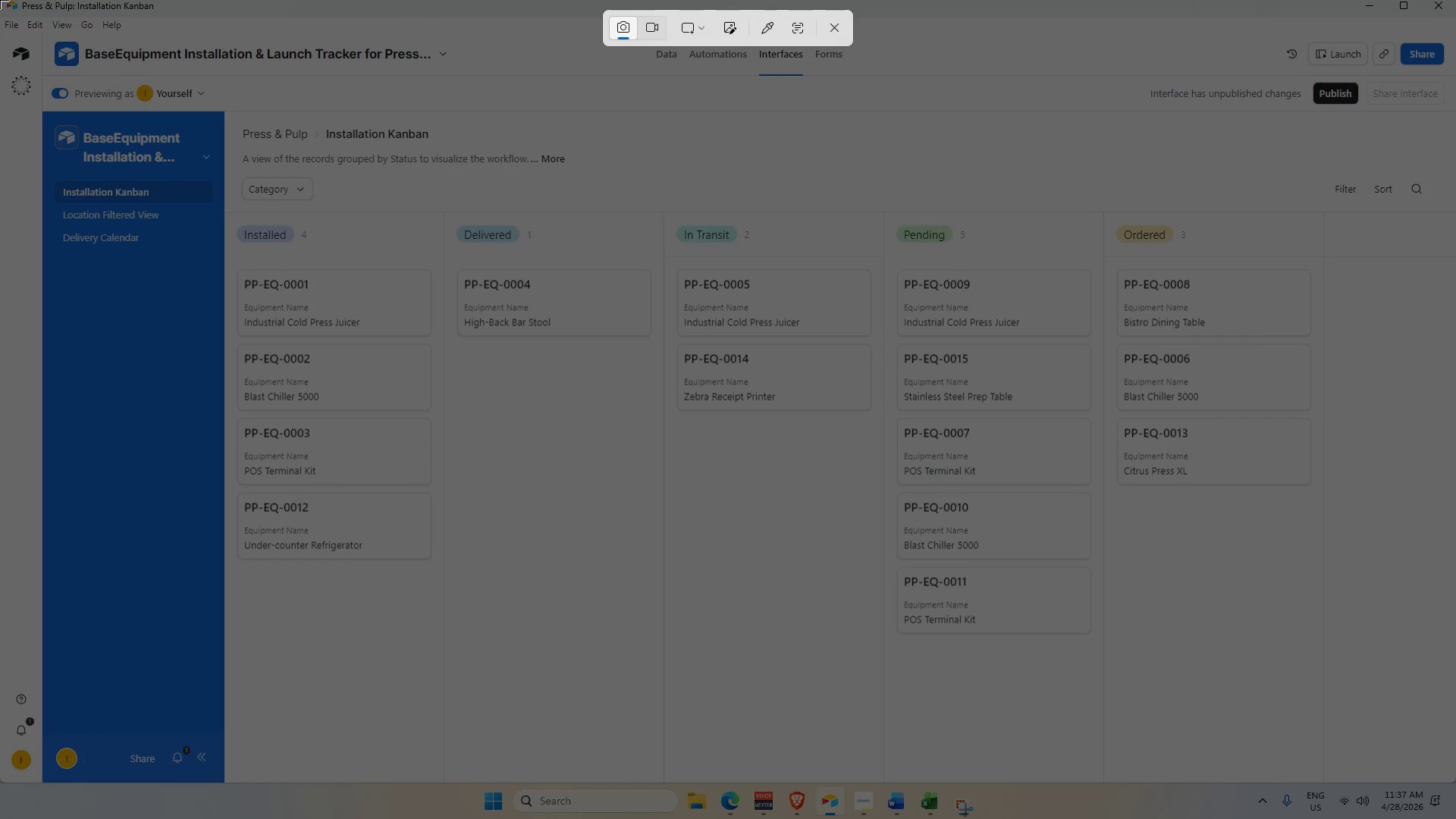 
left_click_drag(start_coordinate=[0, 0], to_coordinate=[1455, 781])
 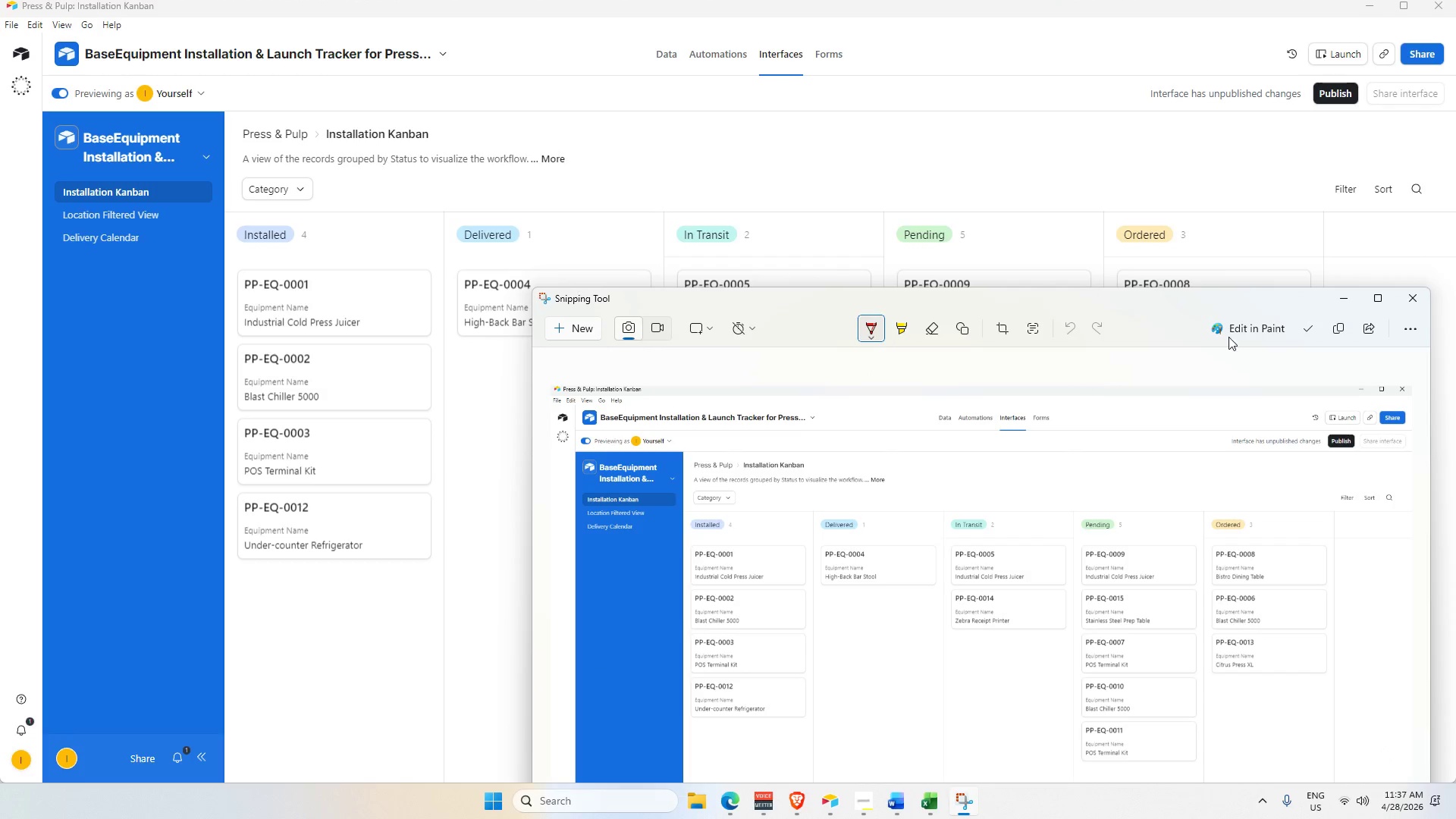 
left_click([1319, 331])
 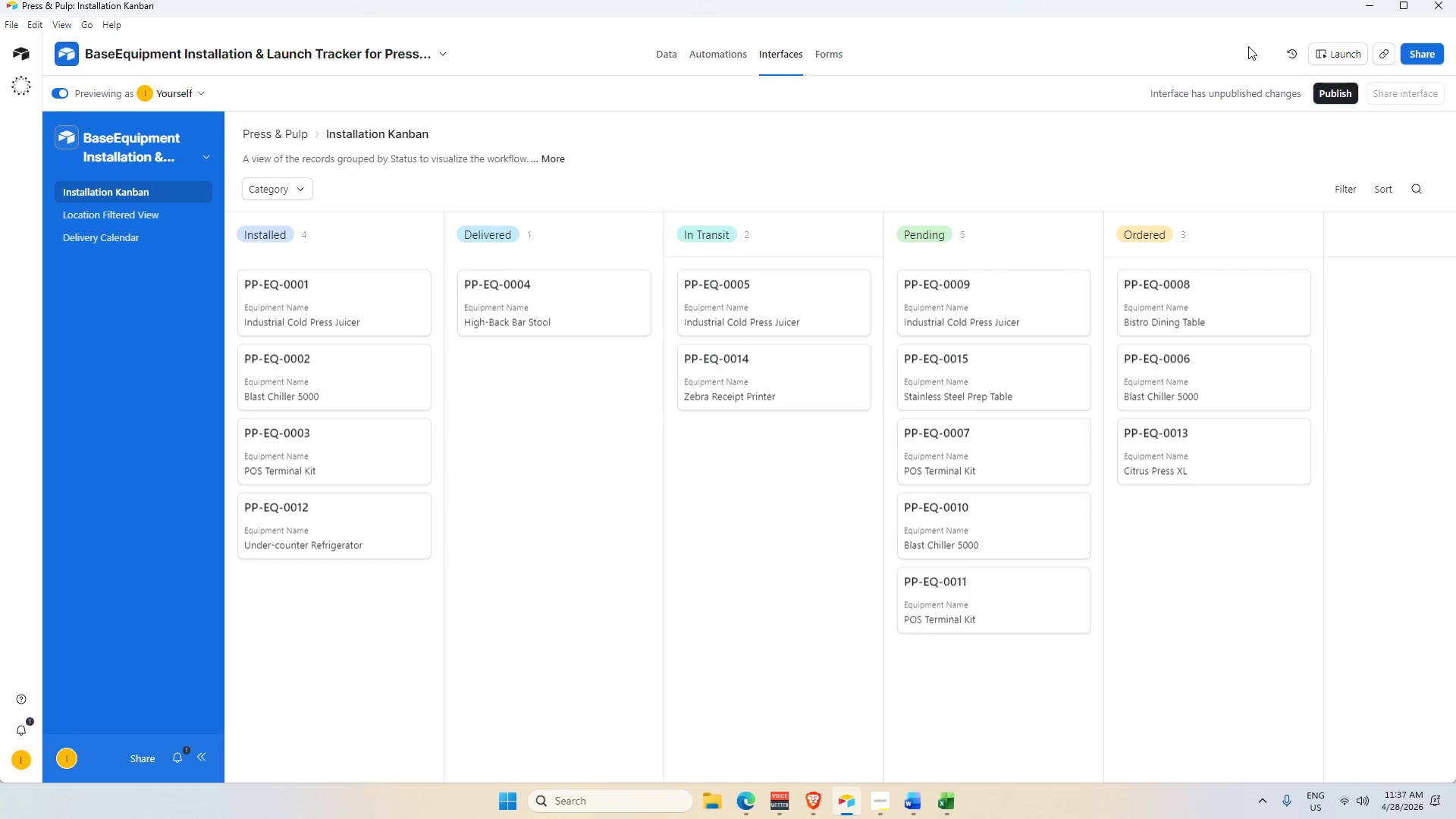 
left_click([701, 50])
 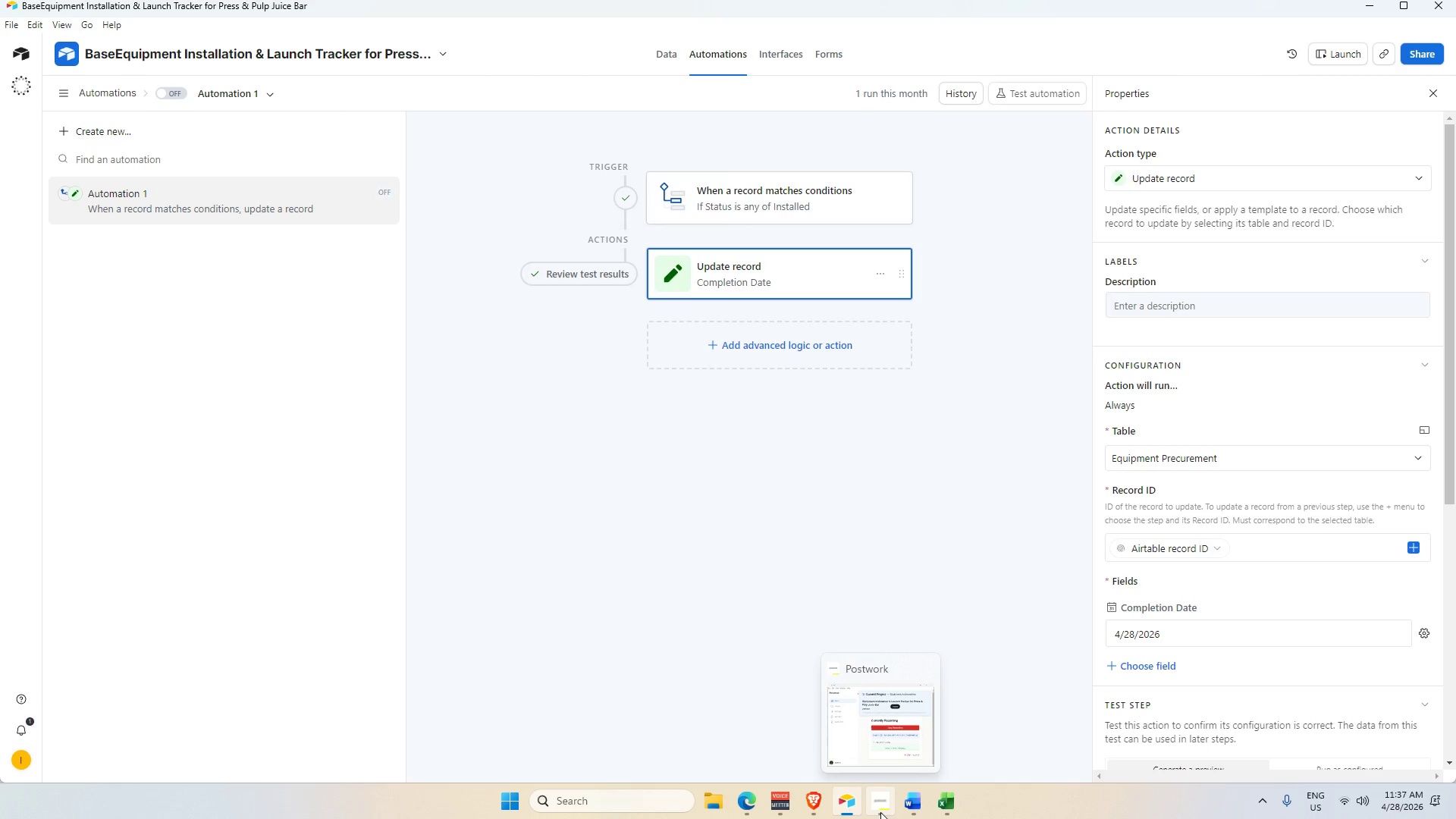 
scroll: coordinate [1341, 667], scroll_direction: down, amount: 11.0
 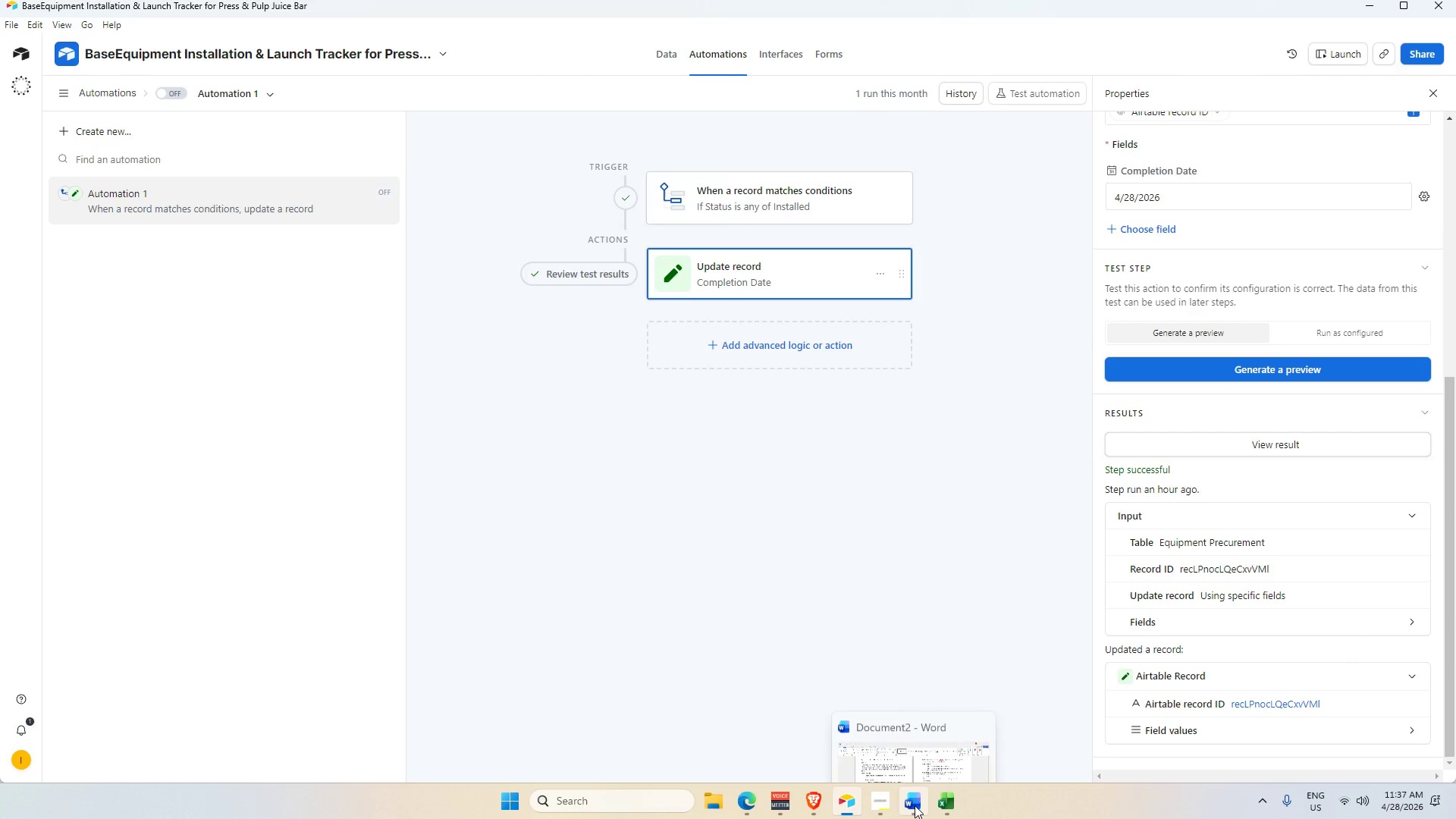 
left_click([915, 805])
 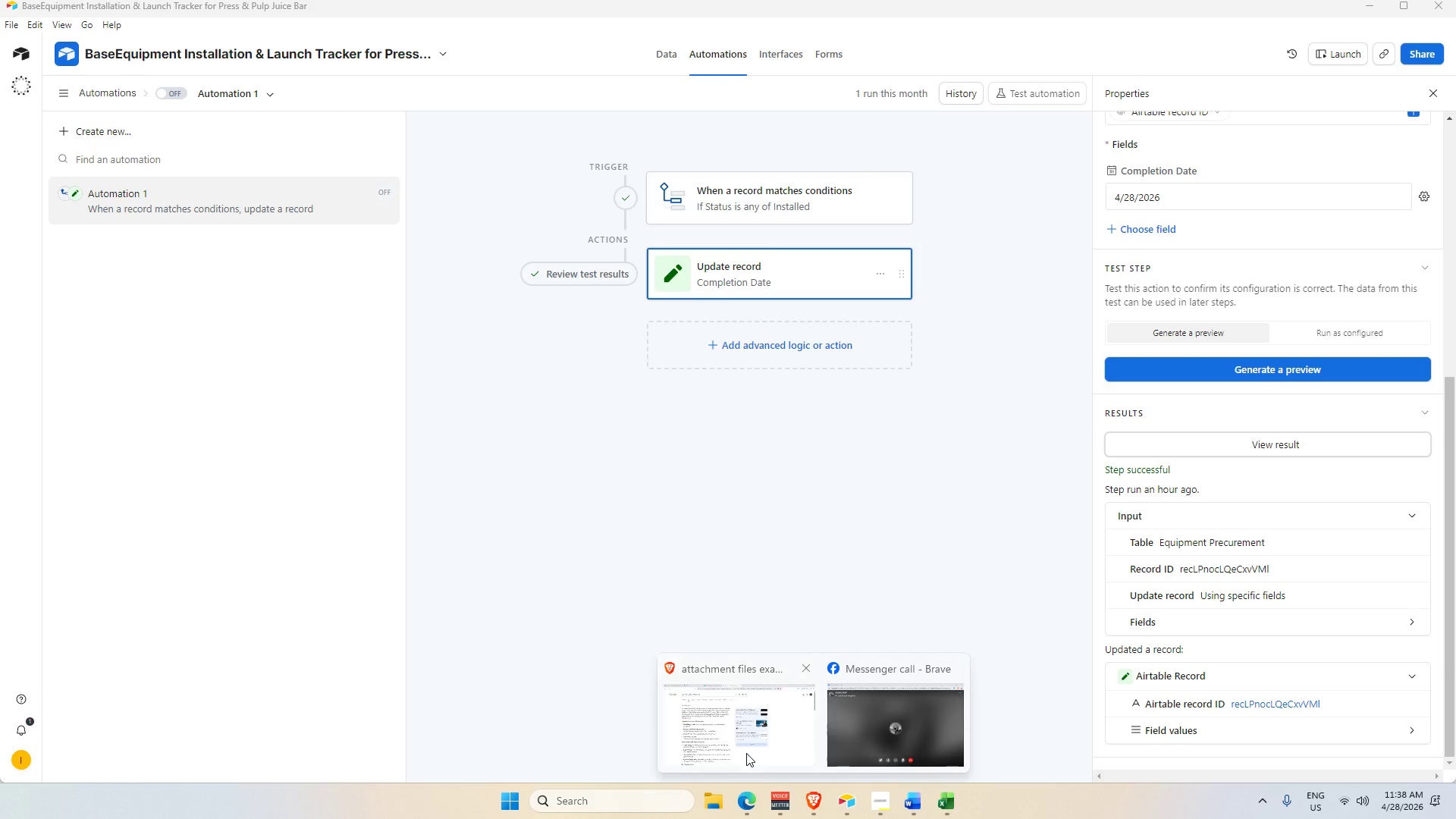 
wait(7.91)
 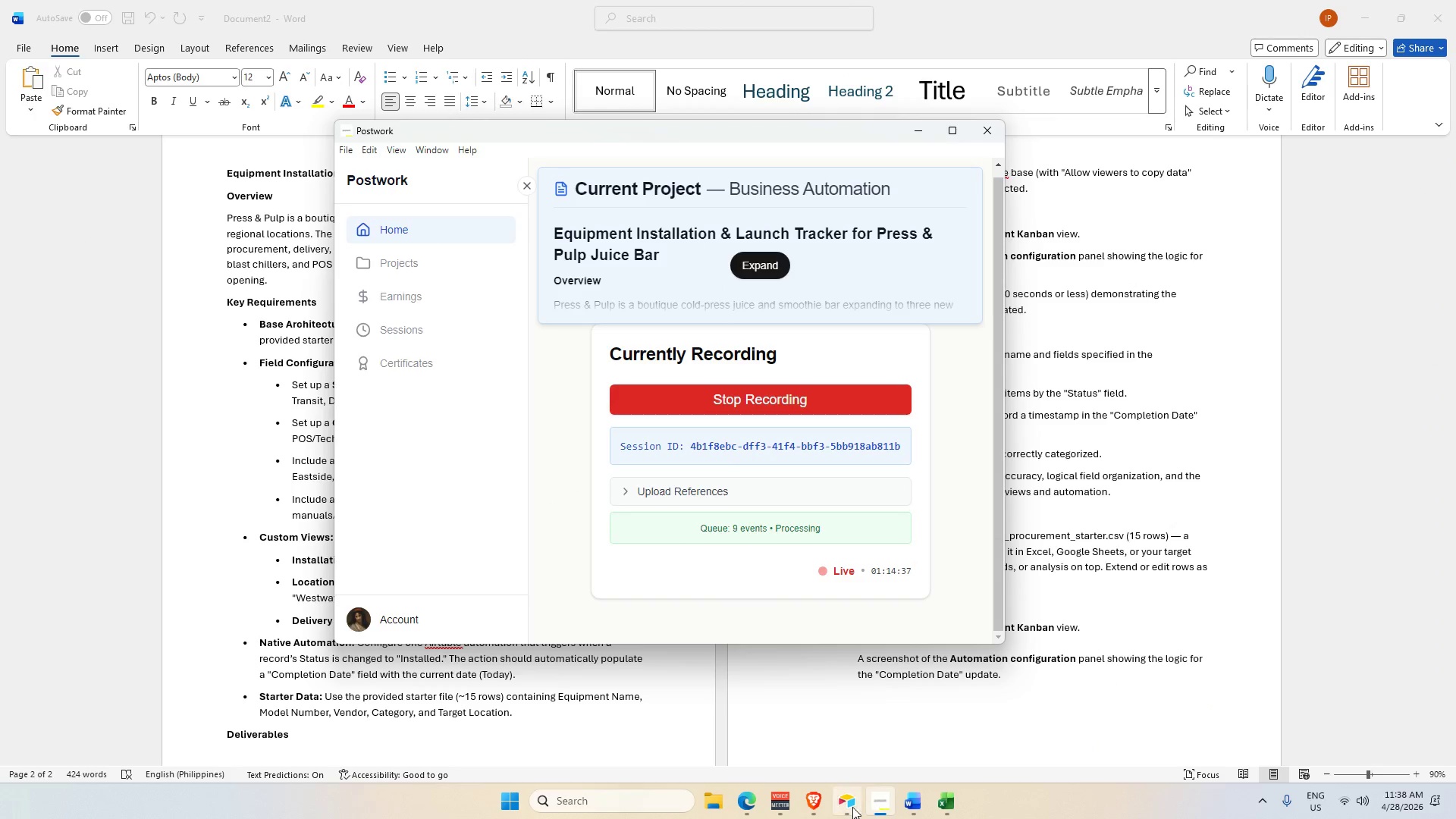 
triple_click([917, 809])
 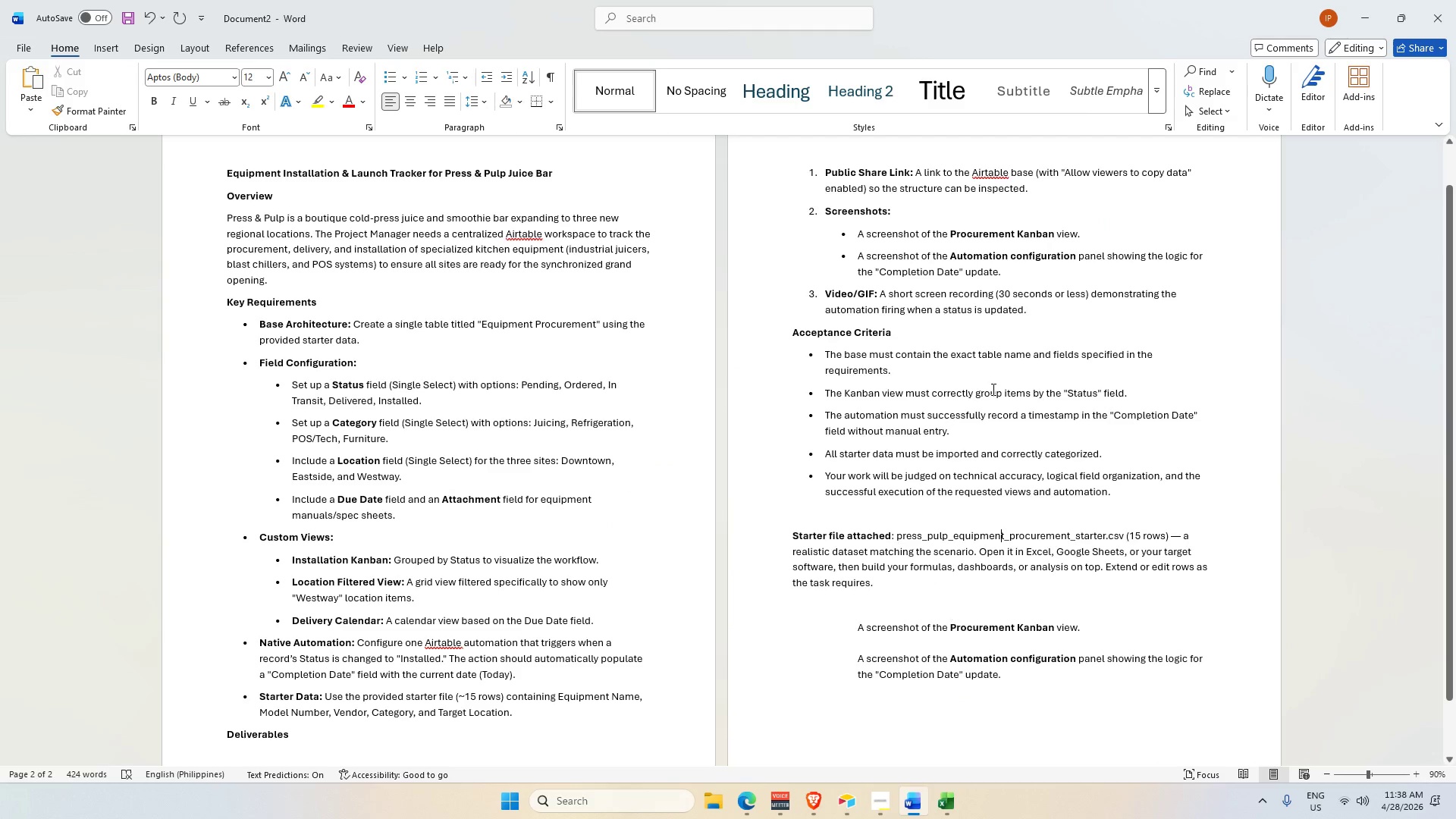 
wait(8.31)
 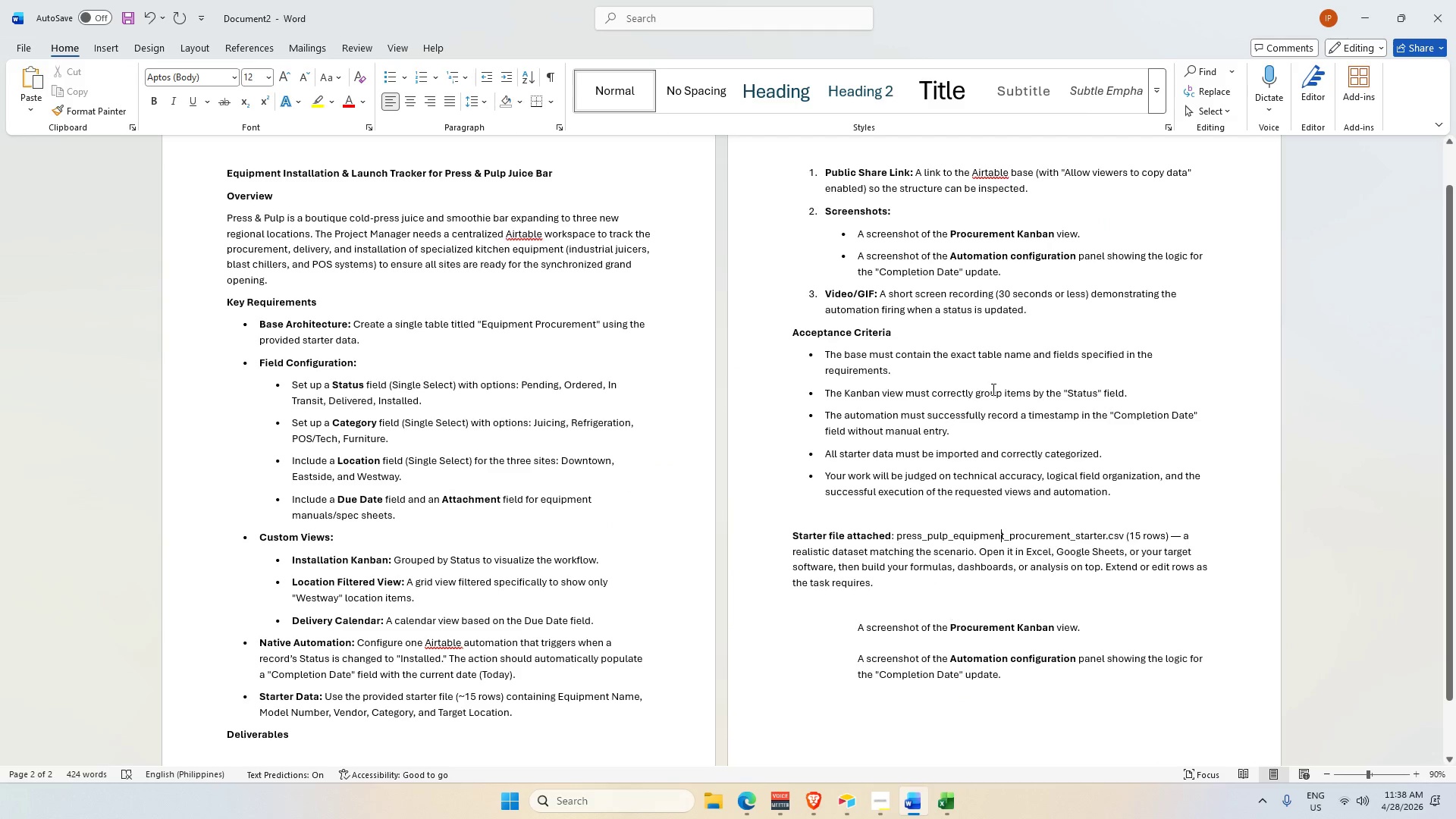 
key(Alt+AltLeft)
 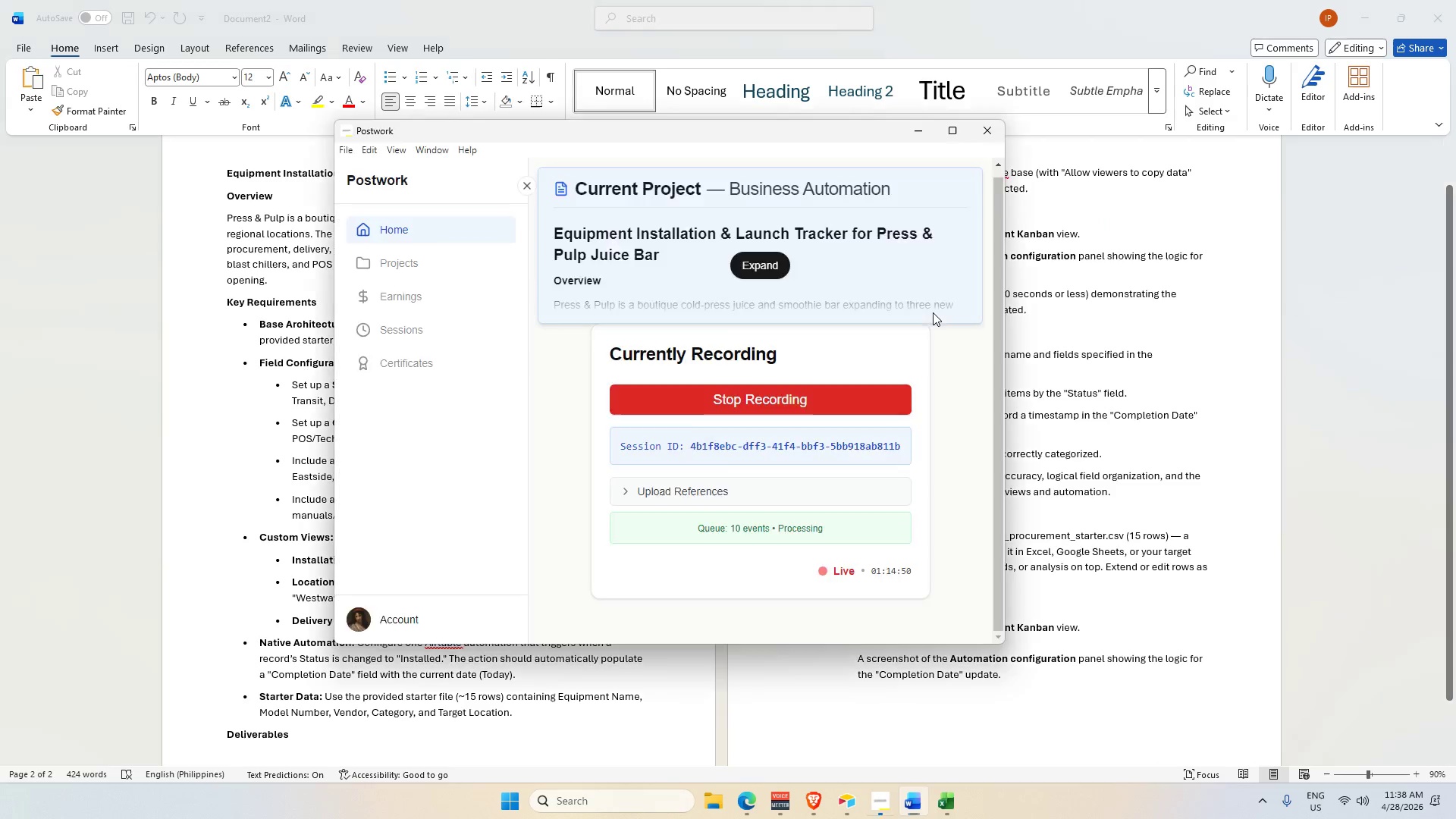 
key(Alt+Tab)